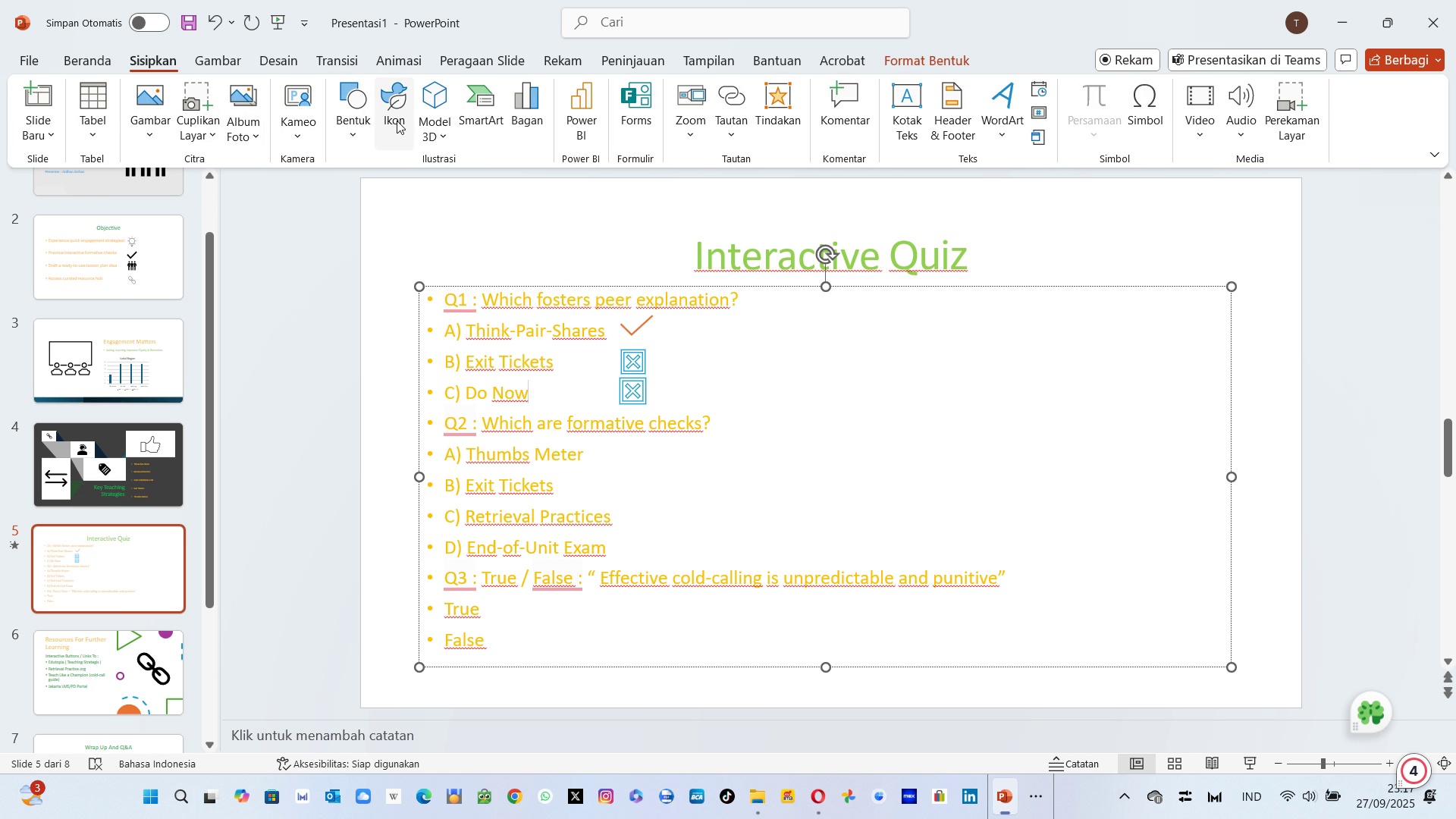 
left_click([397, 121])
 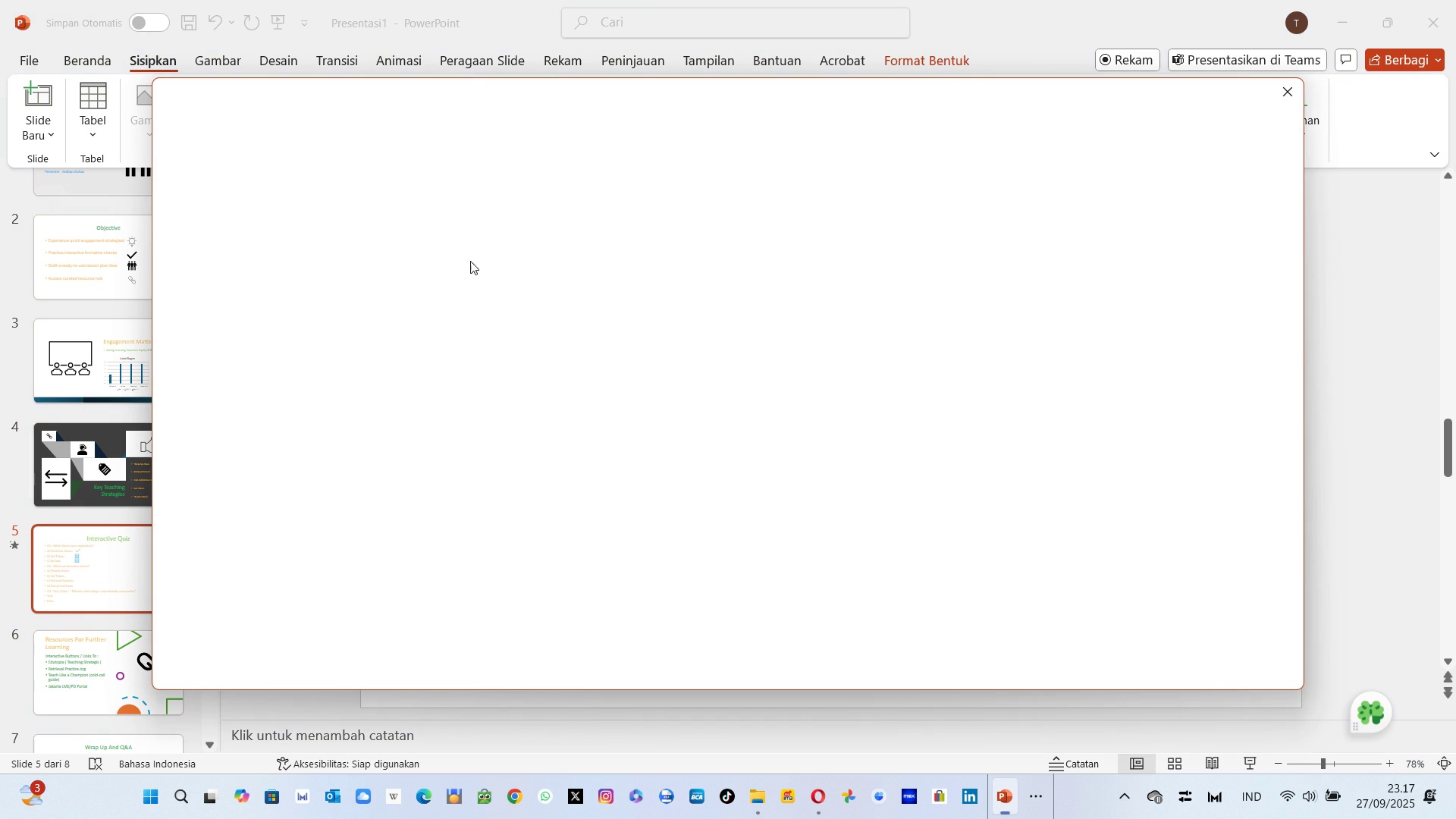 
mouse_move([428, 234])
 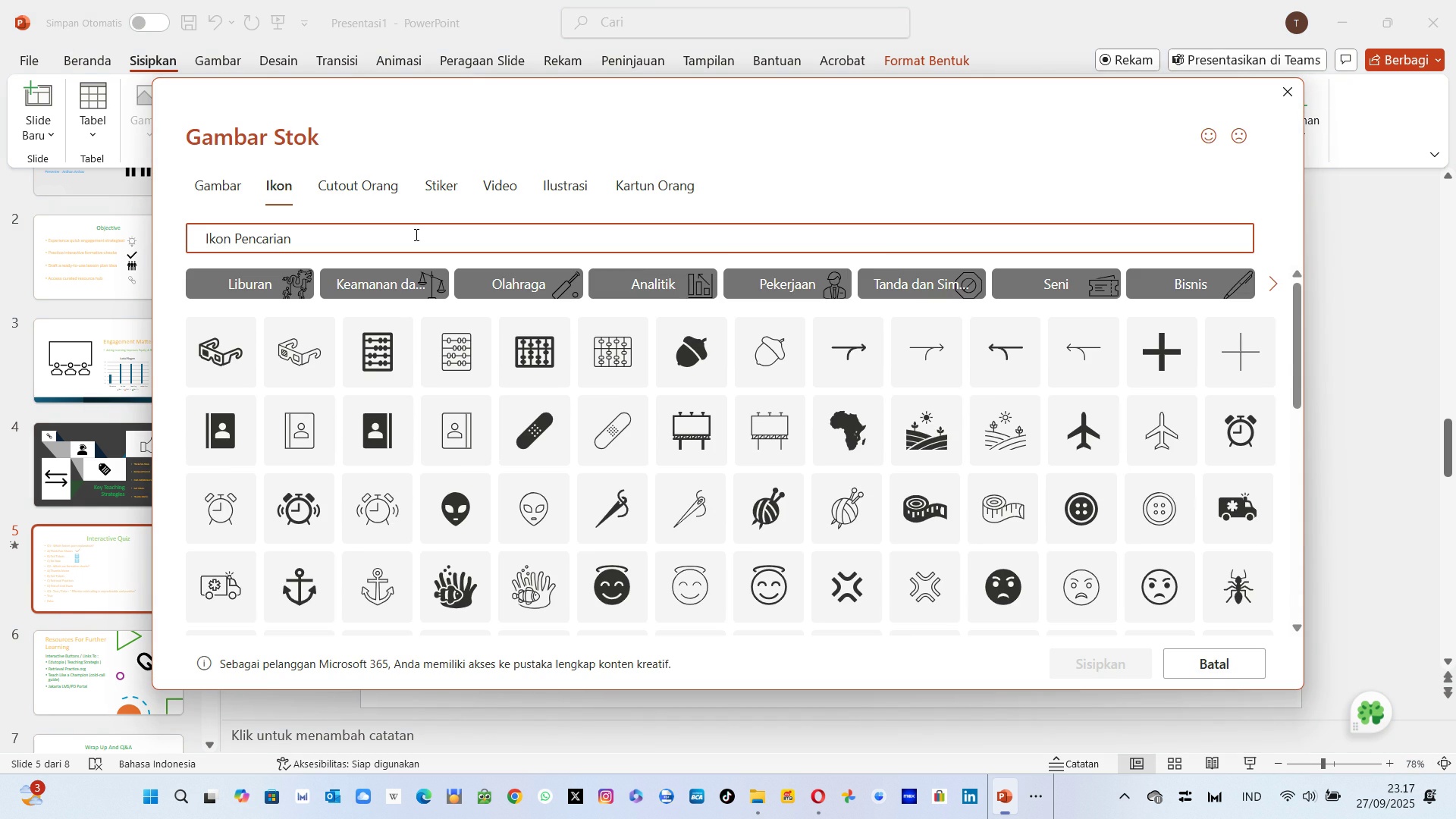 
left_click([415, 234])
 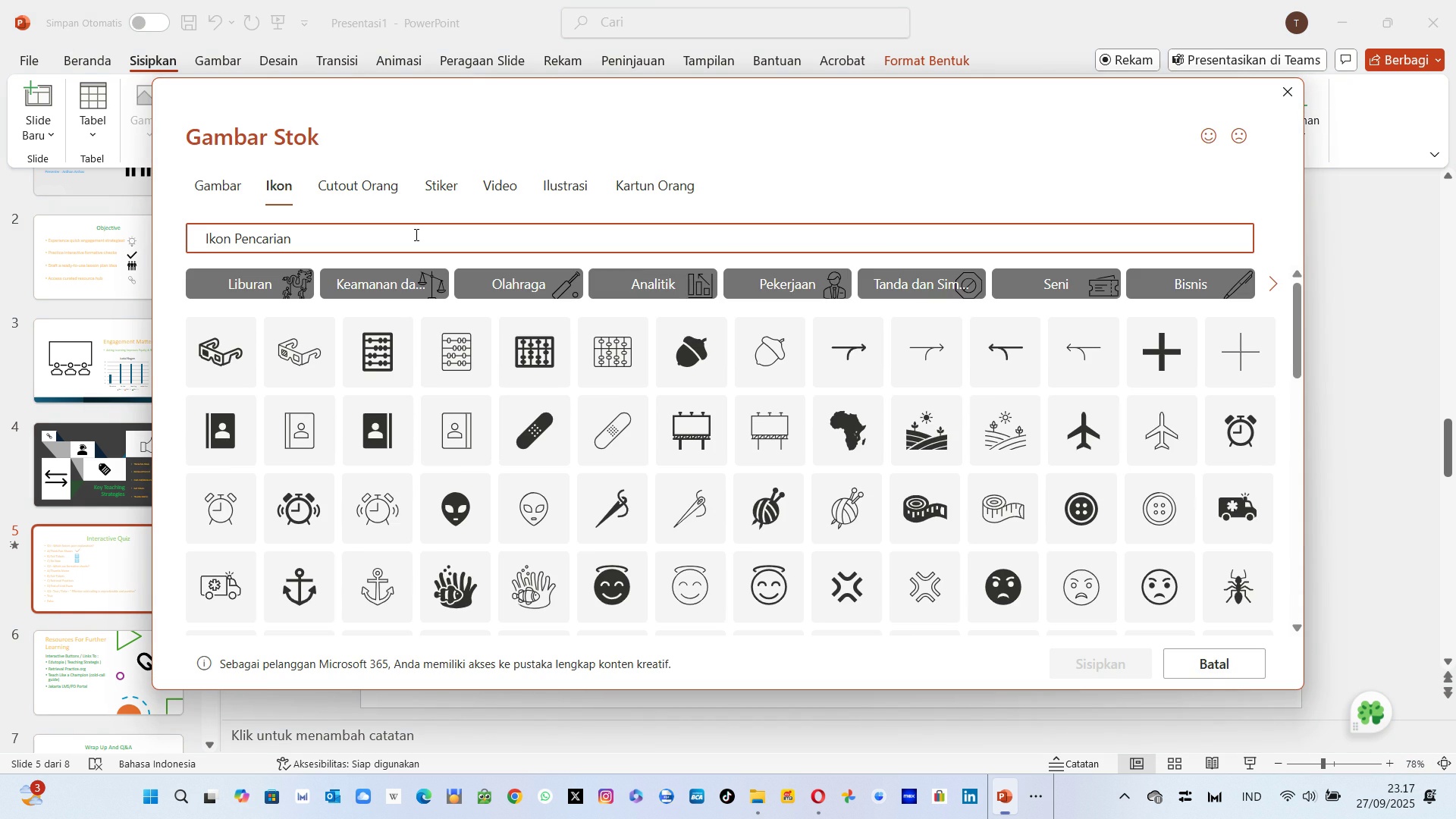 
type(tombol)
 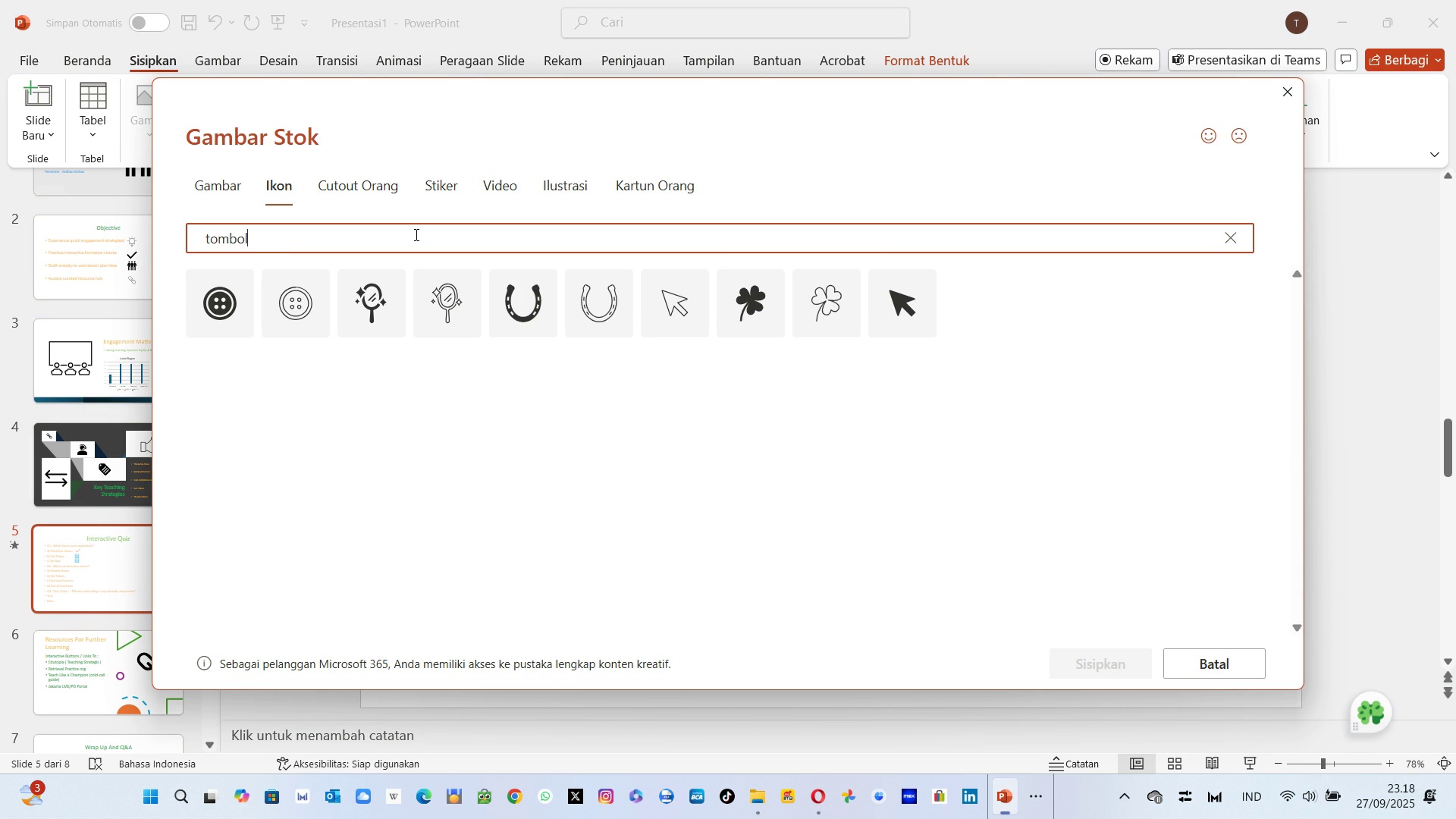 
wait(5.48)
 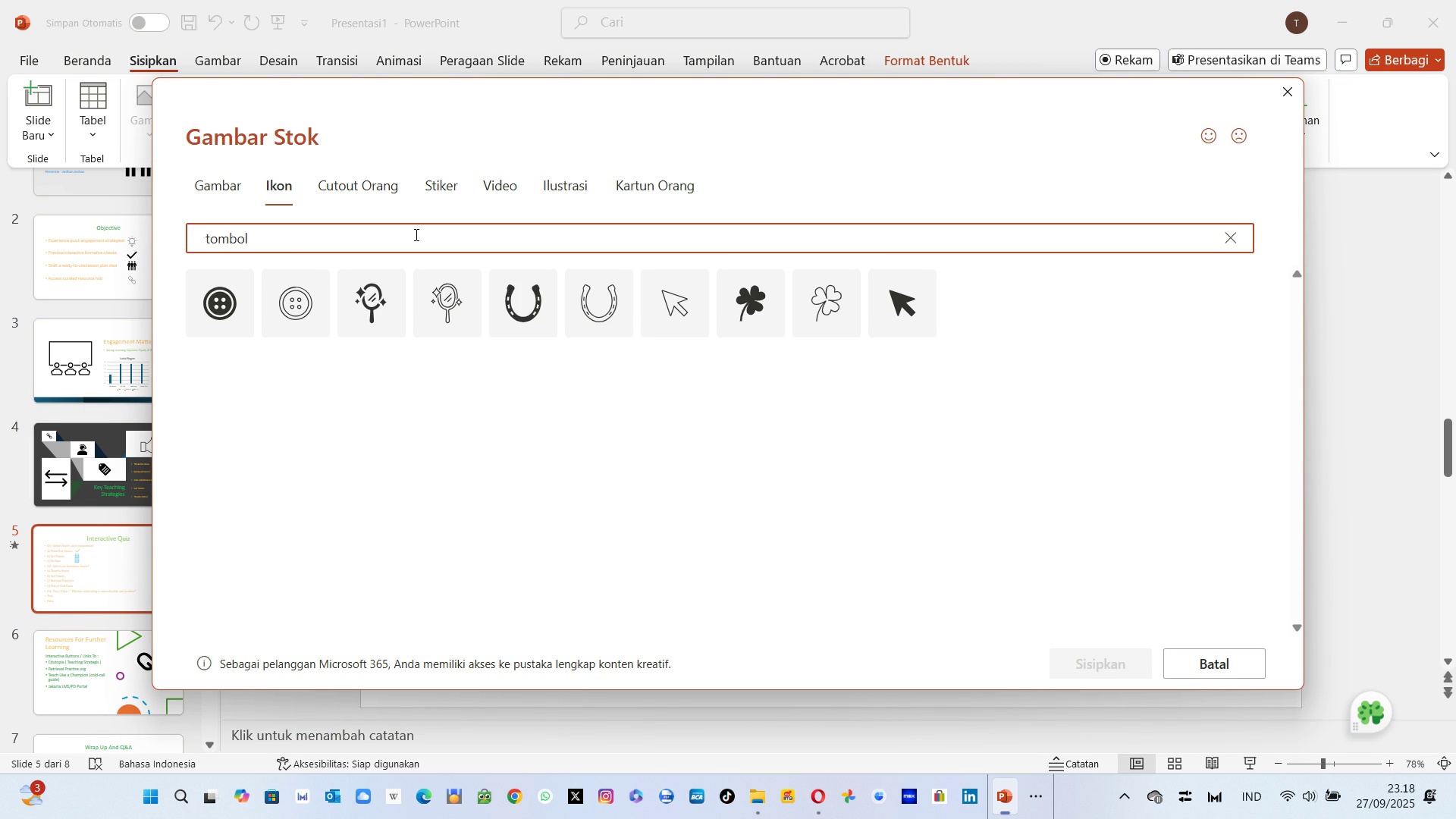 
key(Backspace)
key(Backspace)
key(Backspace)
key(Backspace)
key(Backspace)
key(Backspace)
type(klik)
 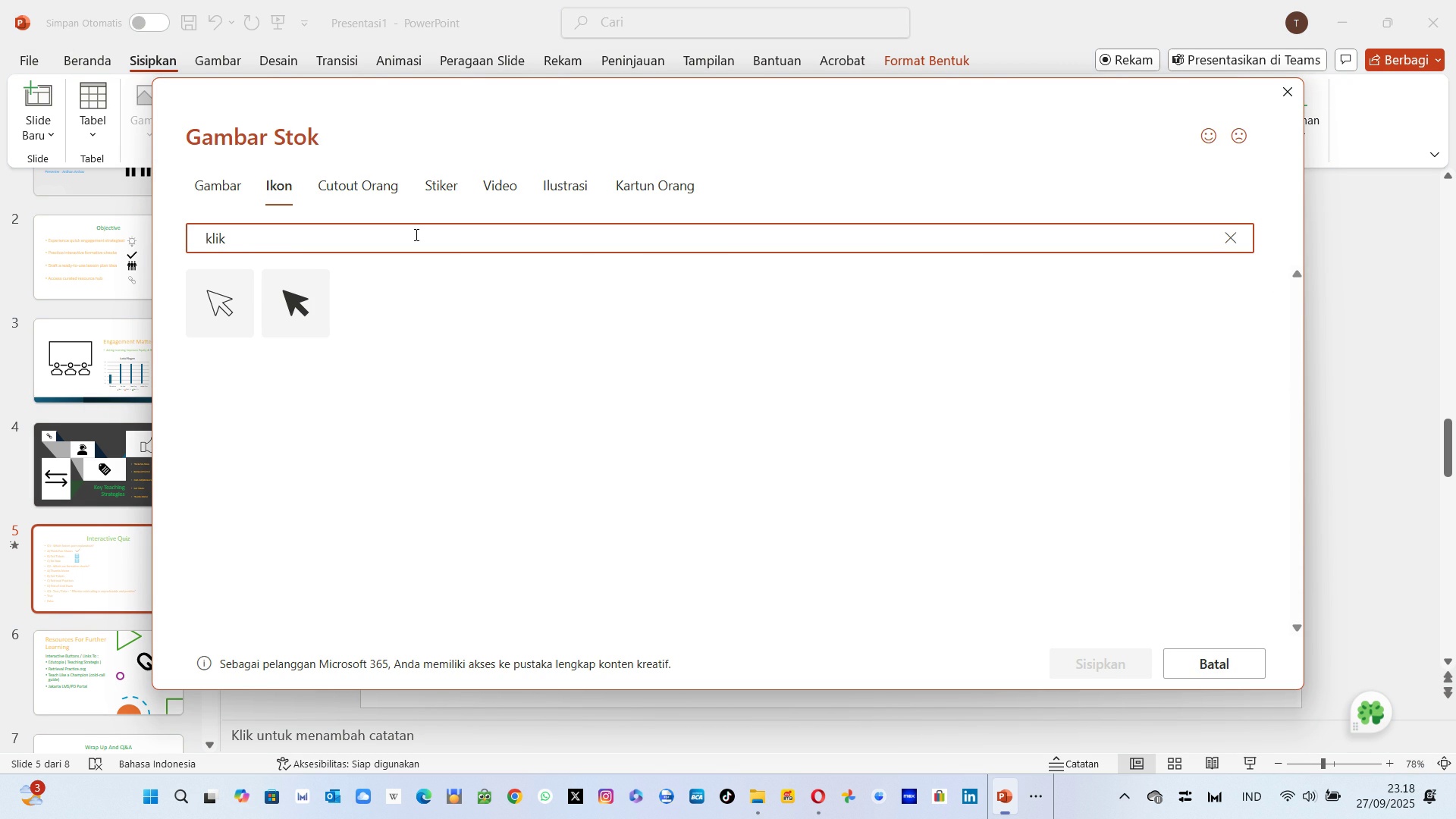 
key(Backspace)
 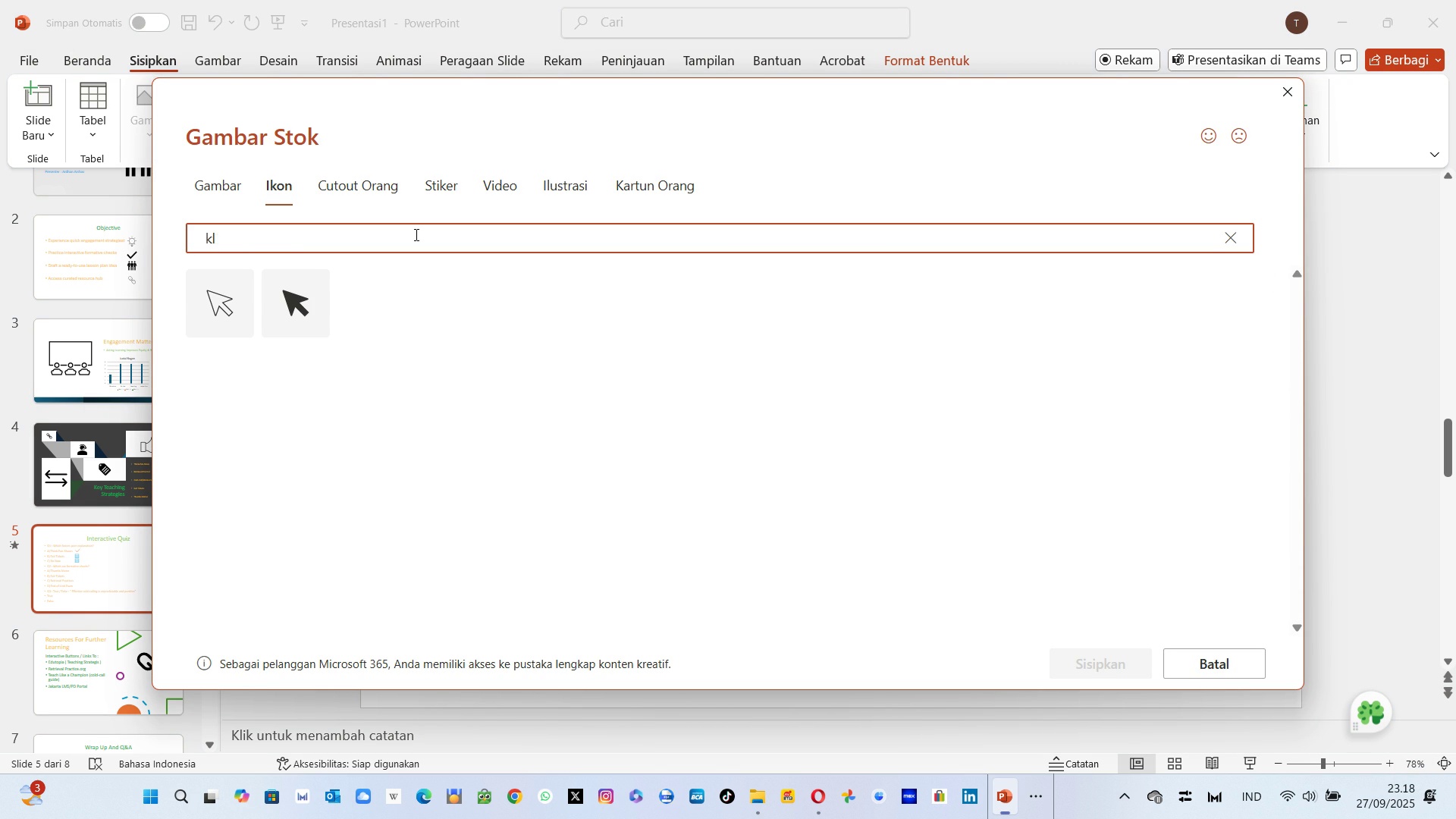 
key(Backspace)
 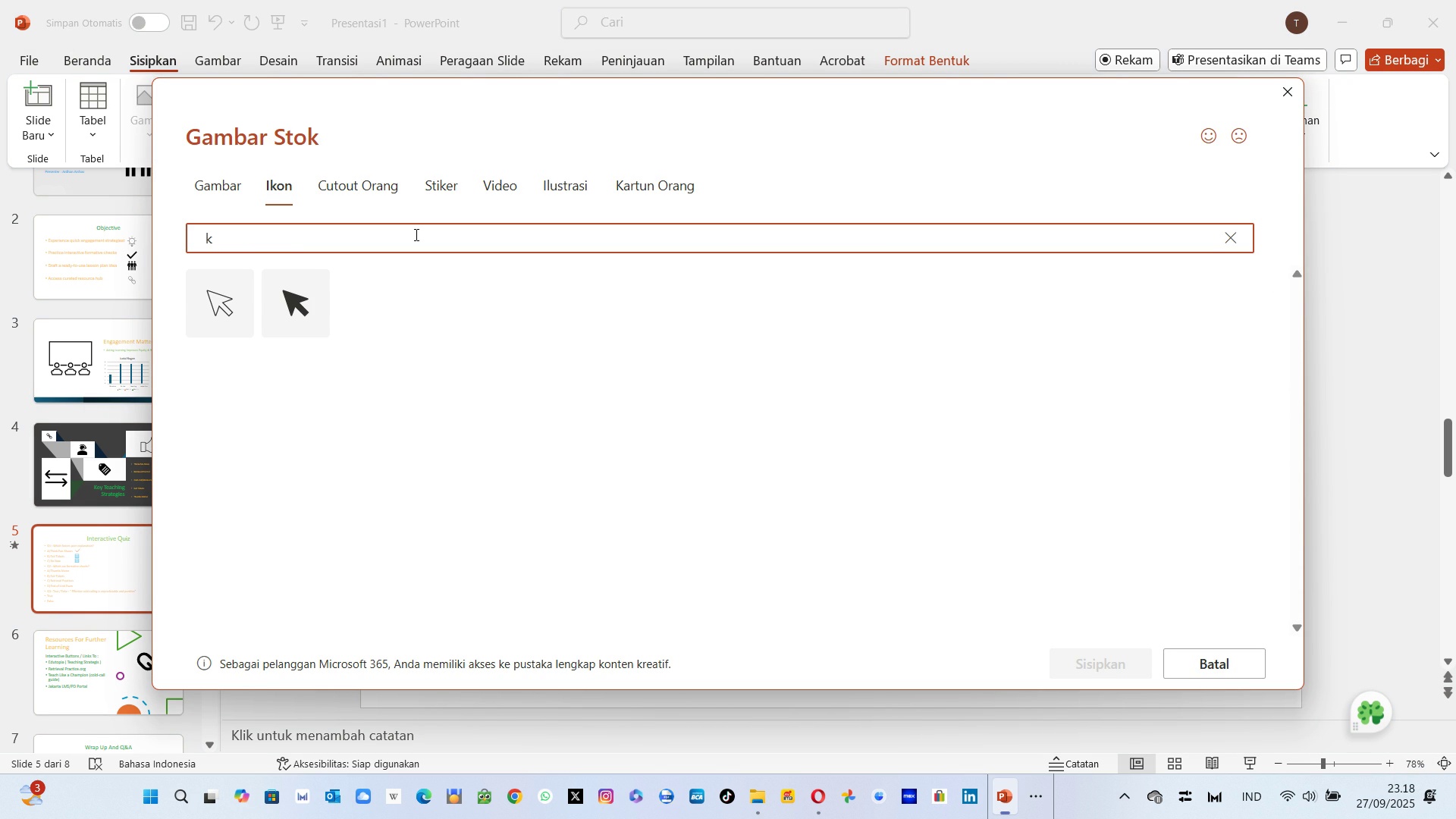 
key(Backspace)
 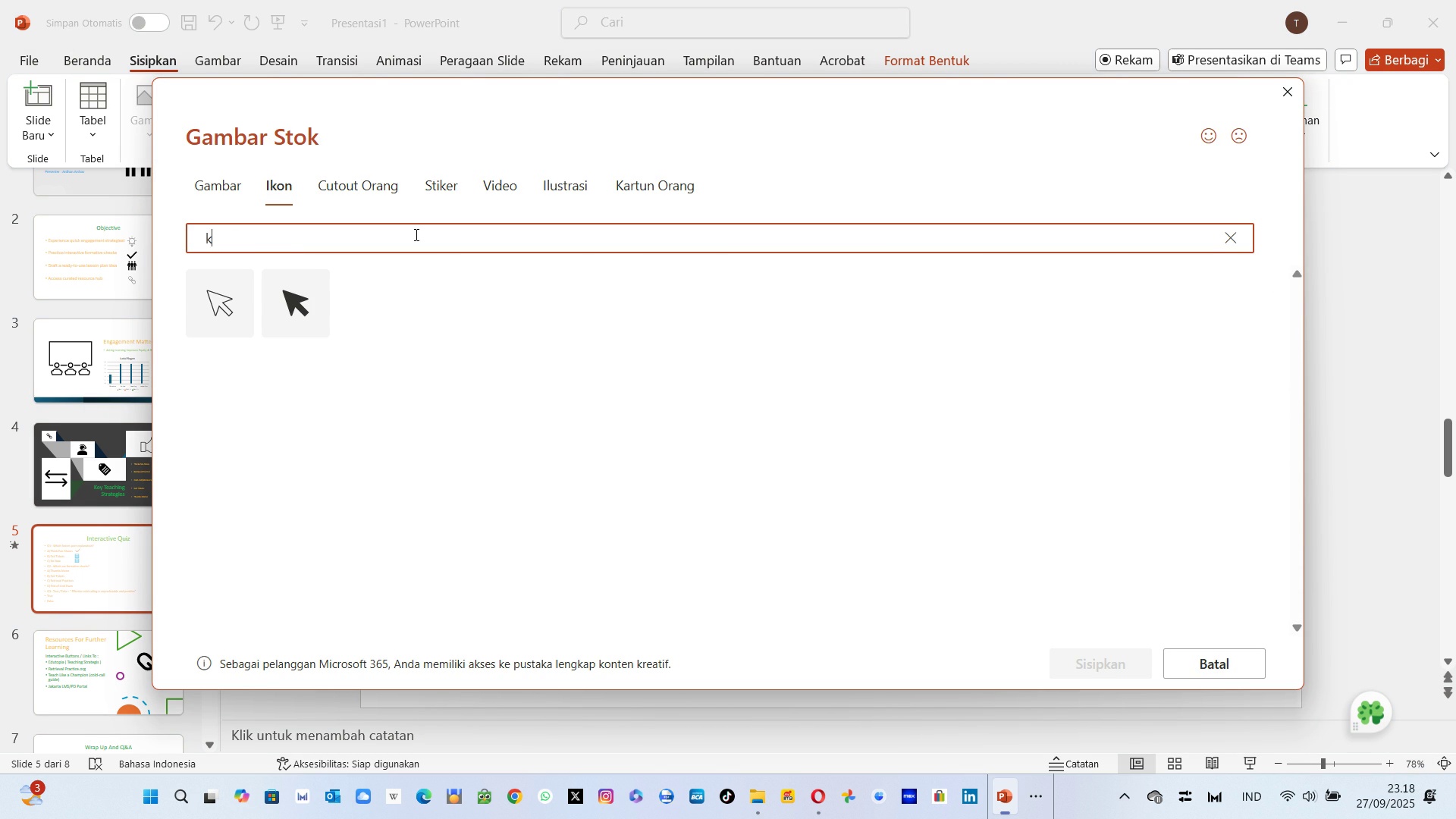 
key(Backspace)
 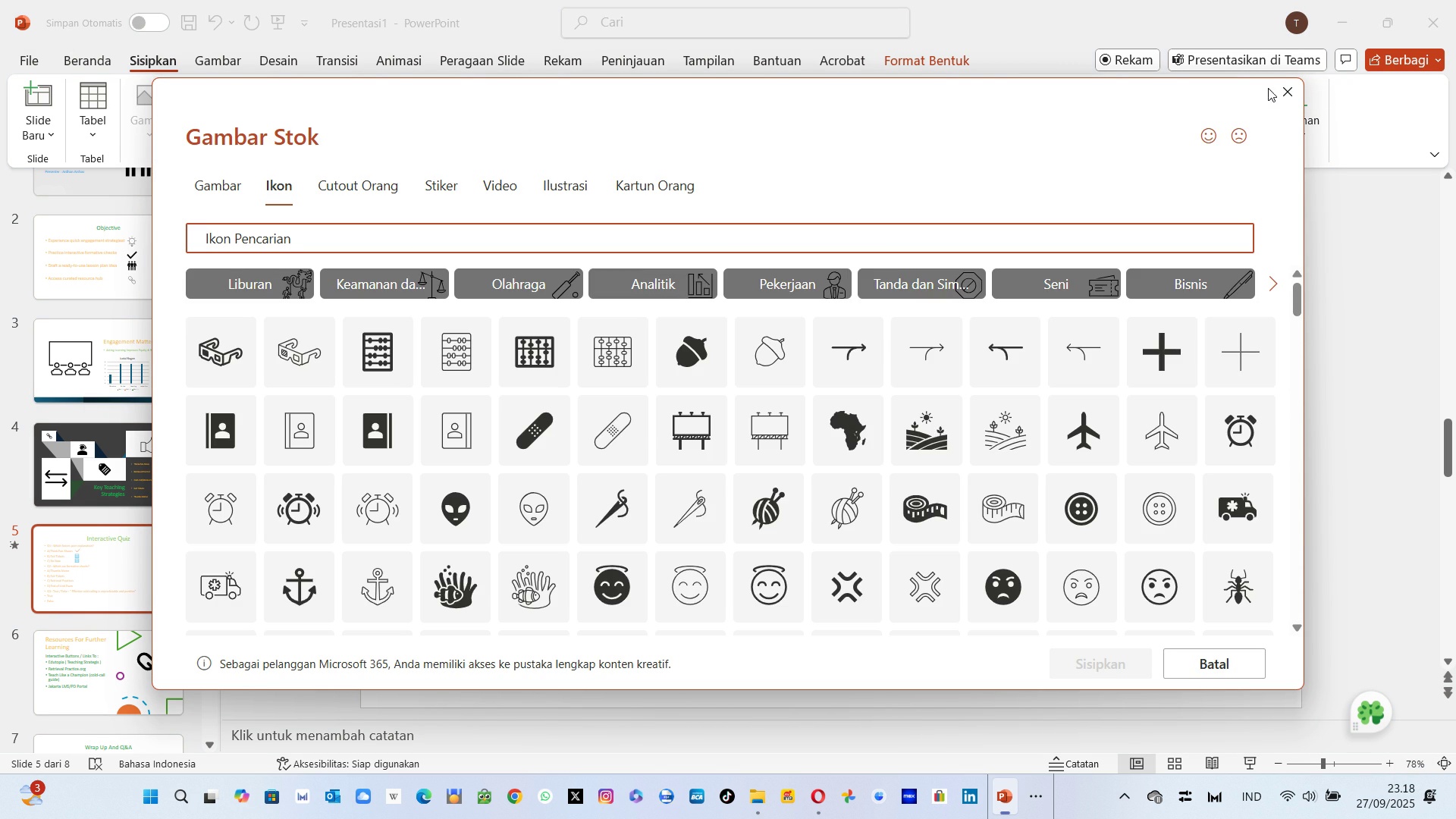 
left_click([1287, 92])
 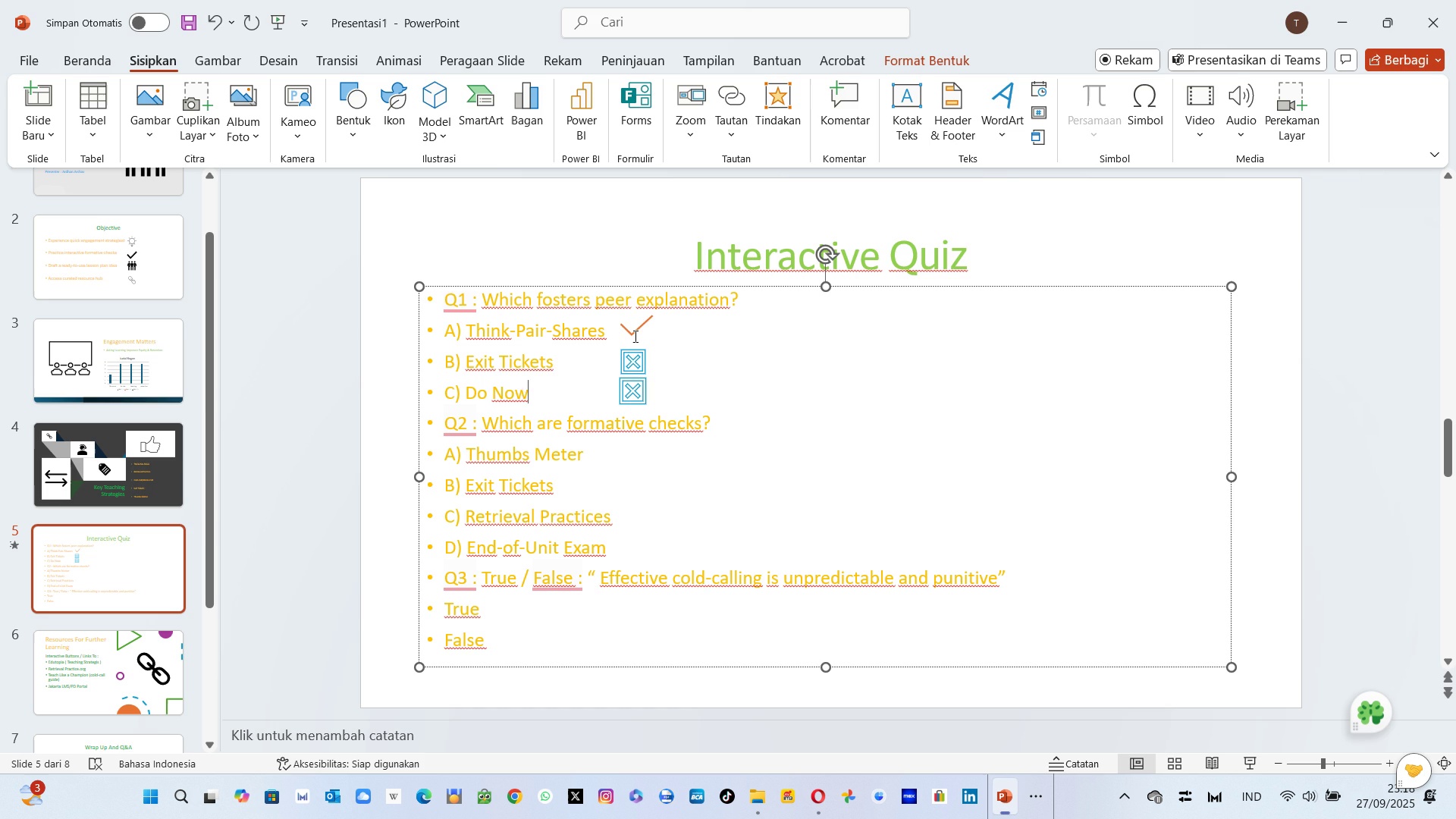 
key(Alt+AltLeft)
 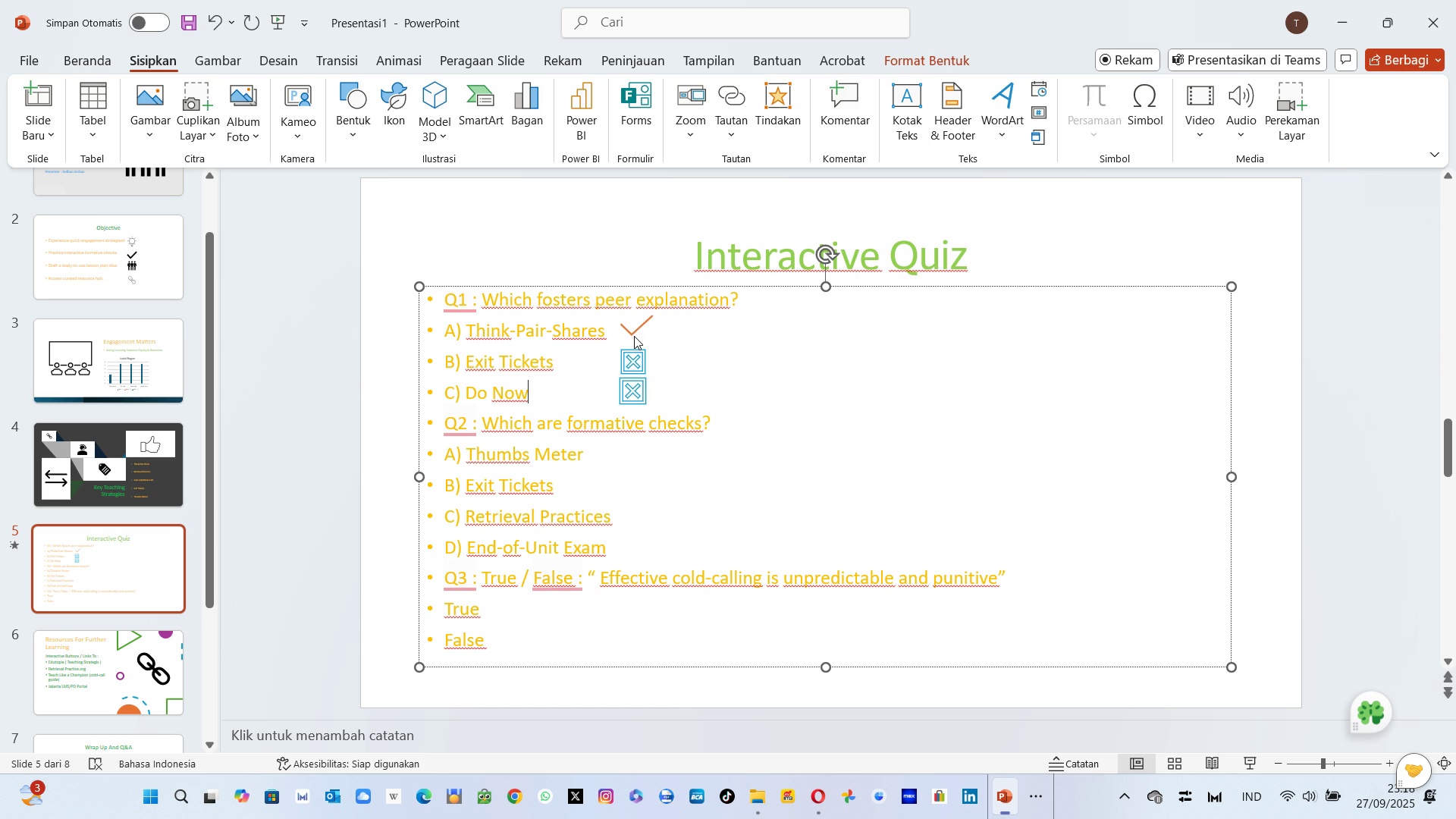 
key(Alt+Tab)
 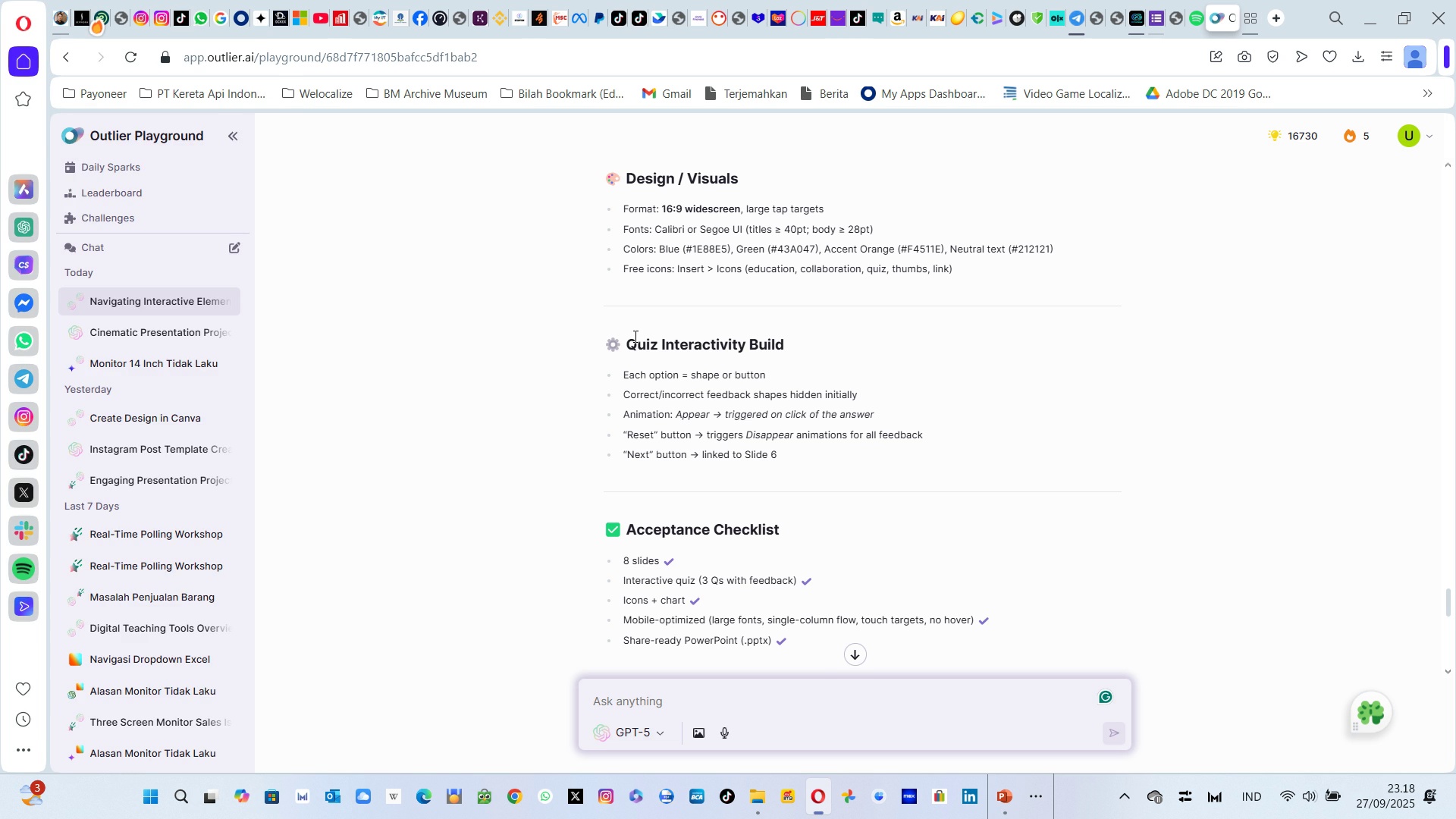 
hold_key(key=AltLeft, duration=0.6)
 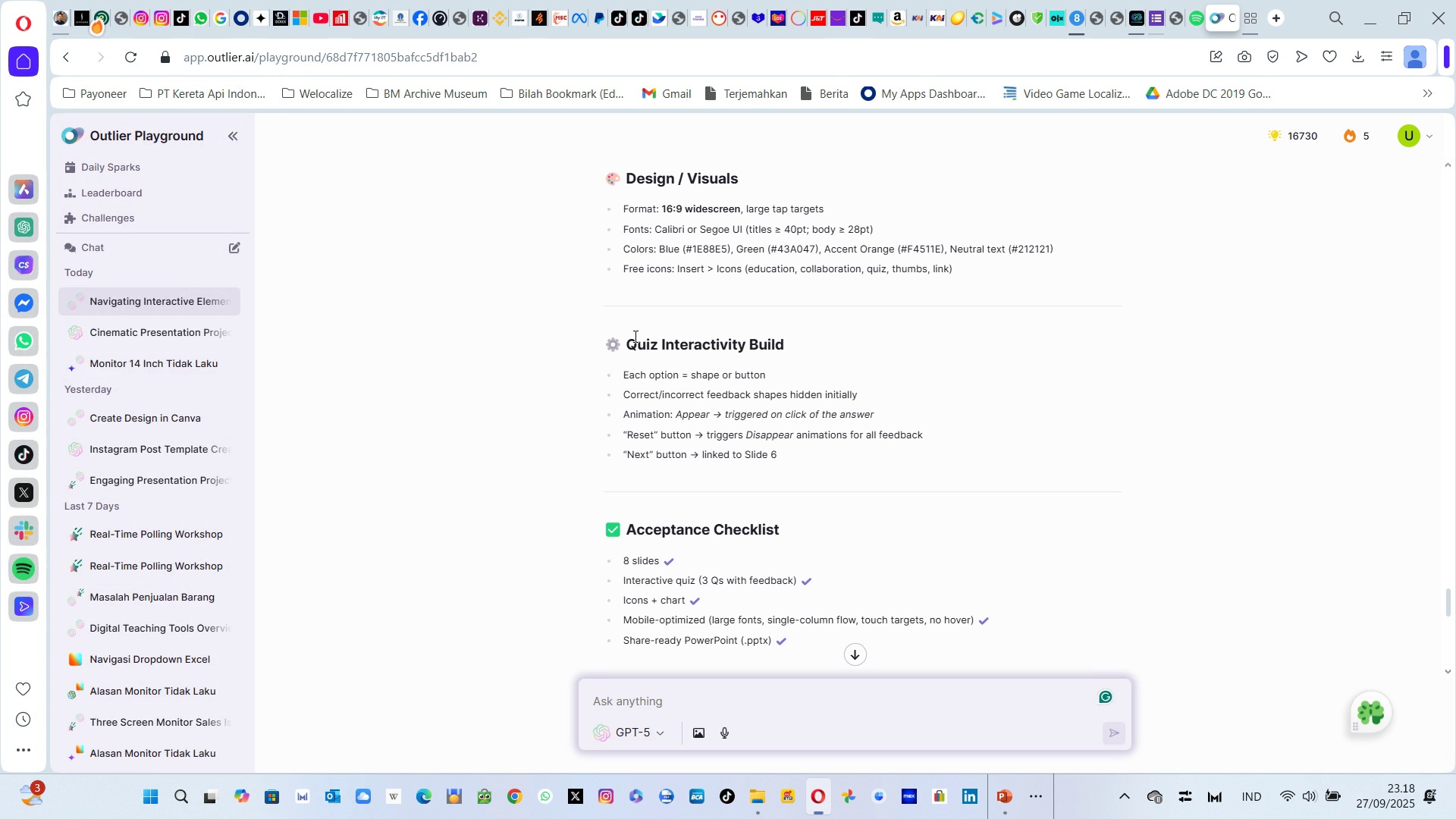 
key(Alt+AltLeft)
 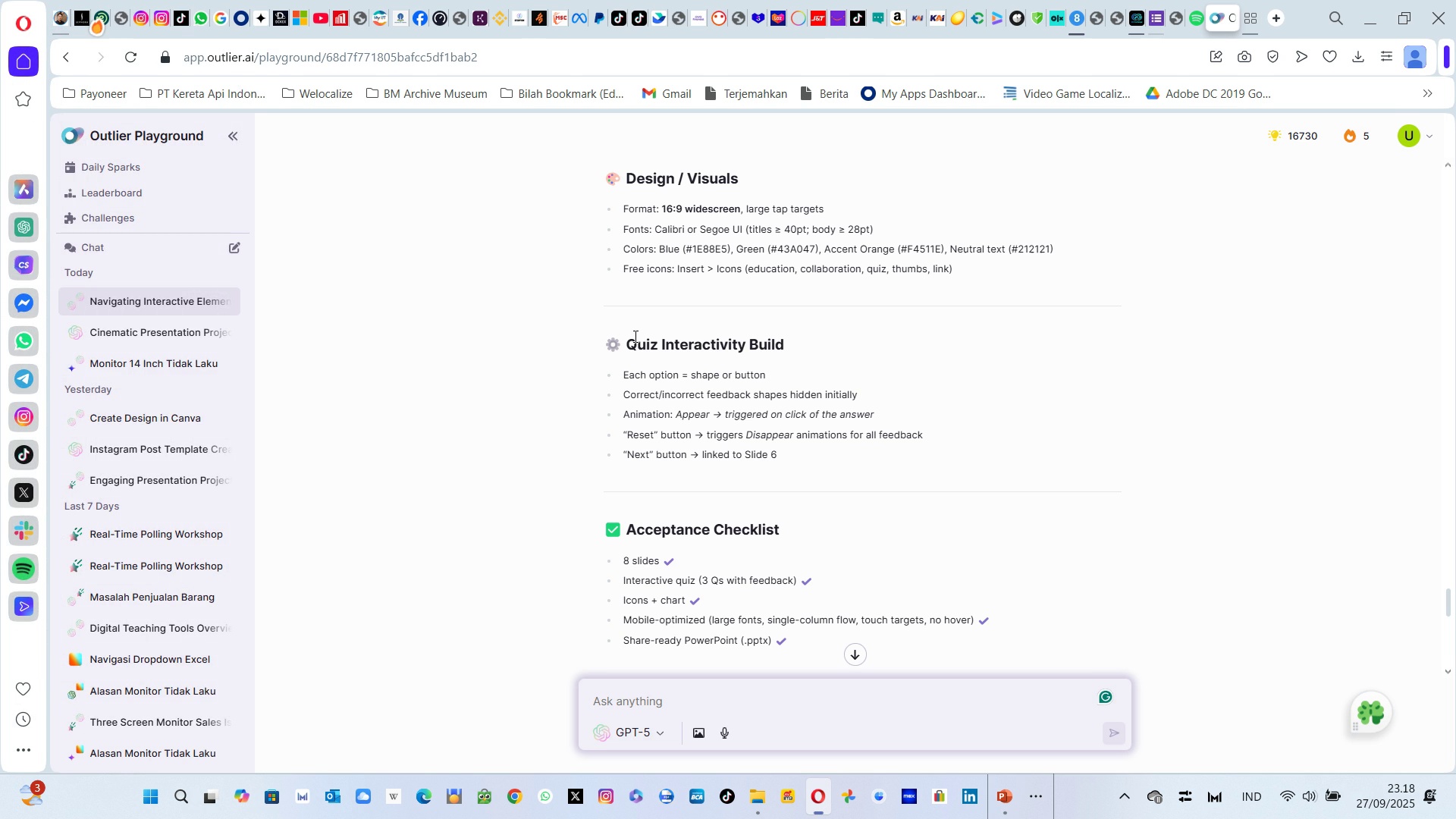 
key(Alt+AltLeft)
 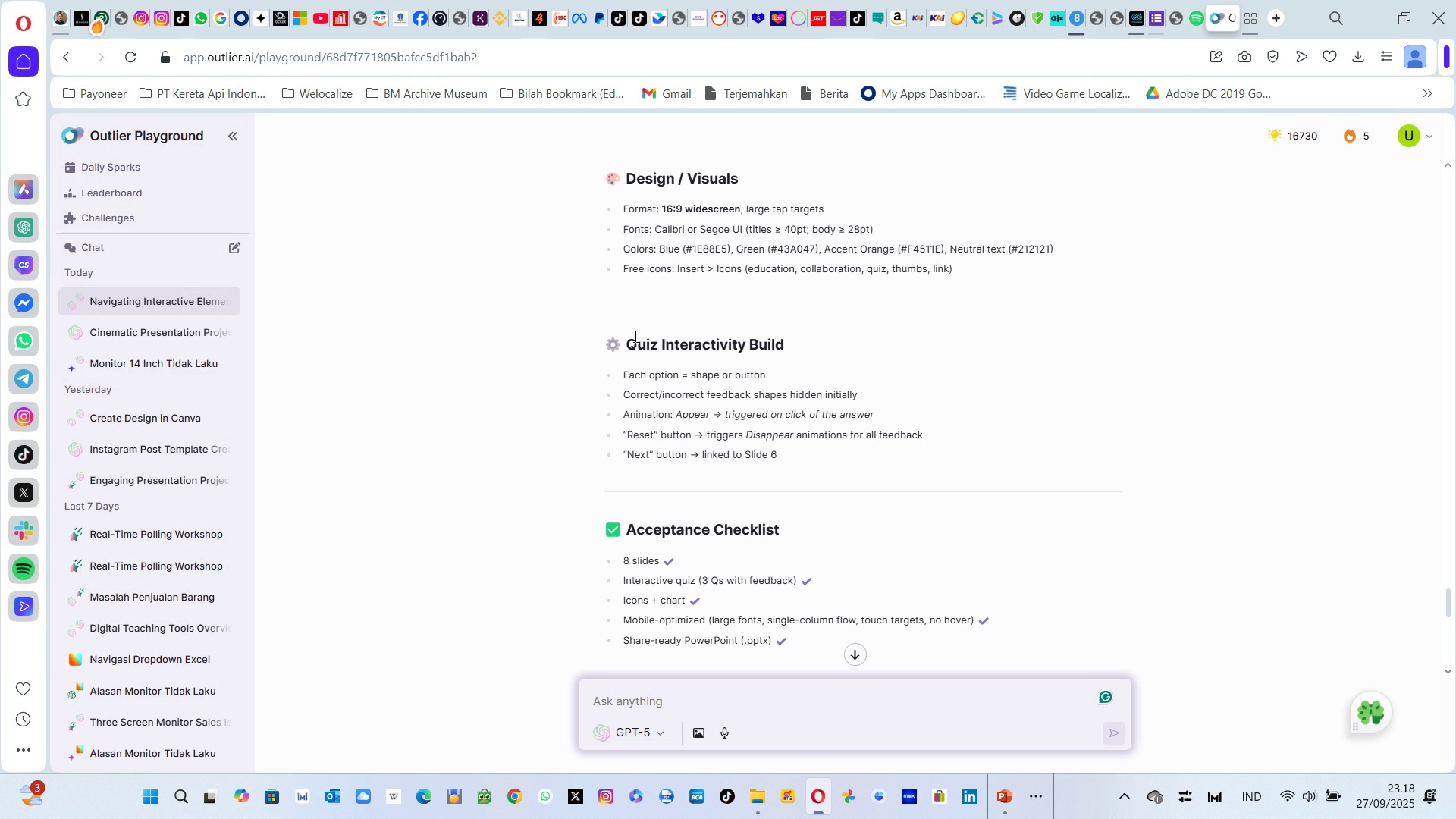 
key(Alt+Tab)
 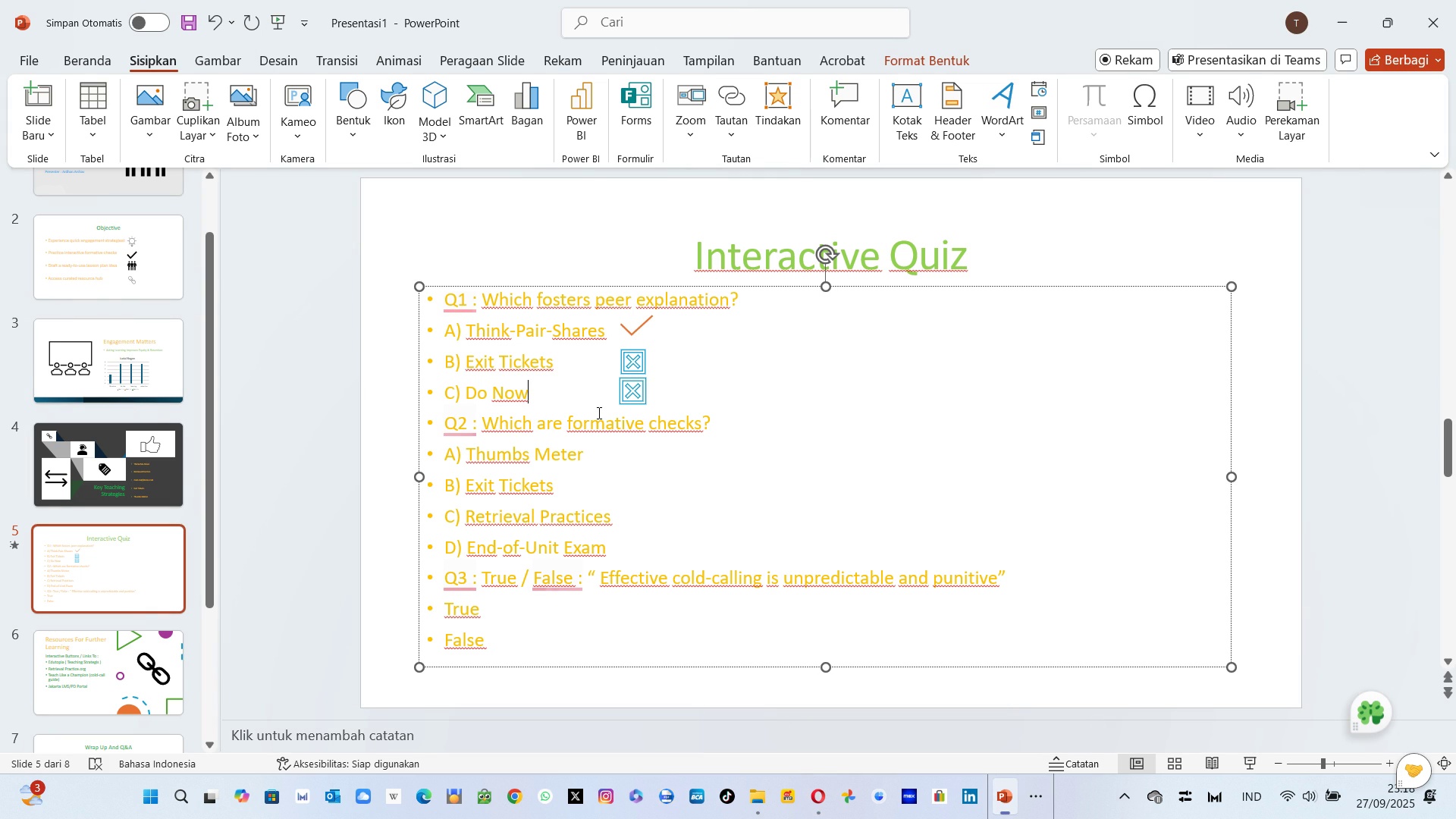 
mouse_move([661, 408])
 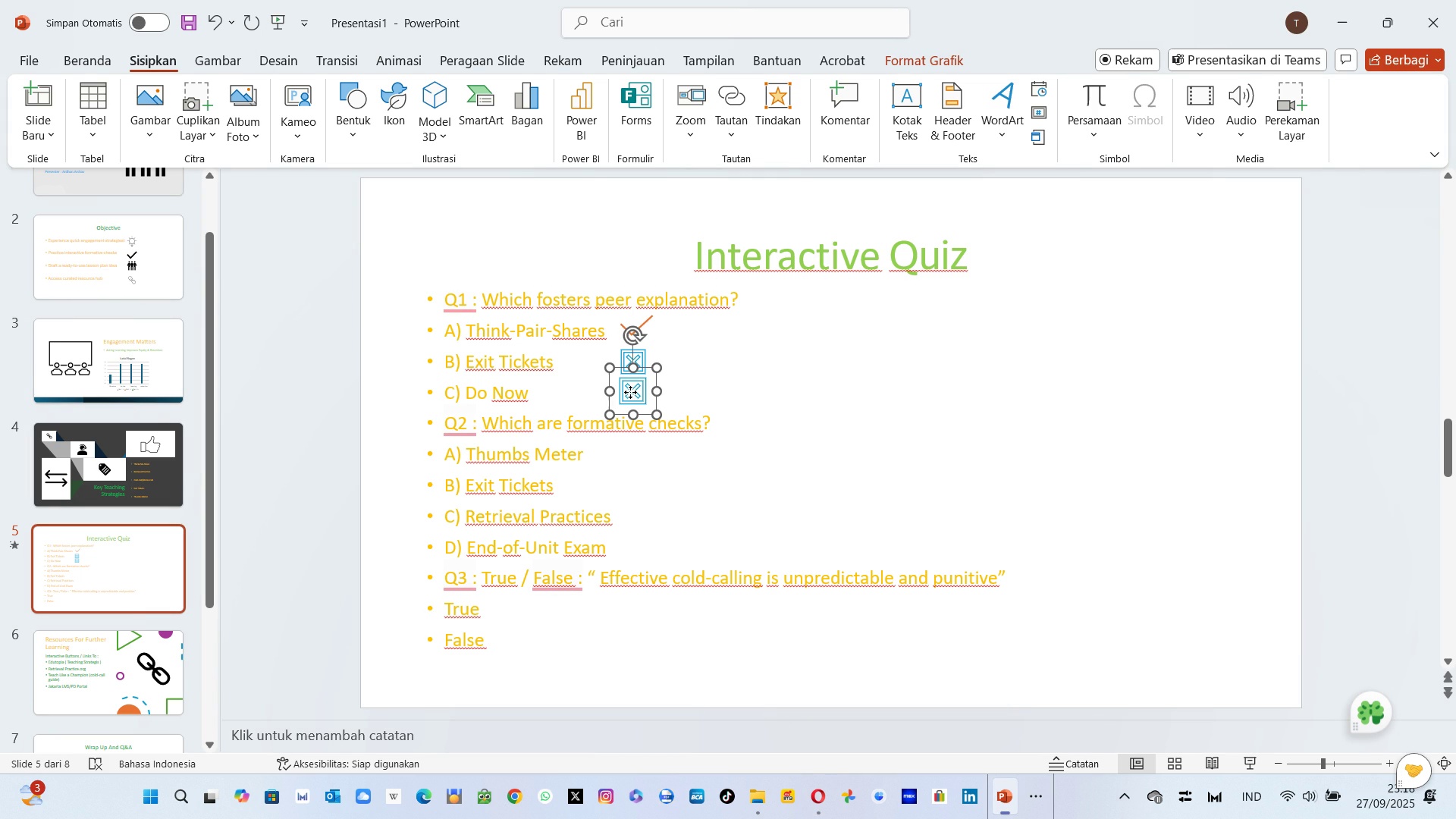 
left_click([630, 392])
 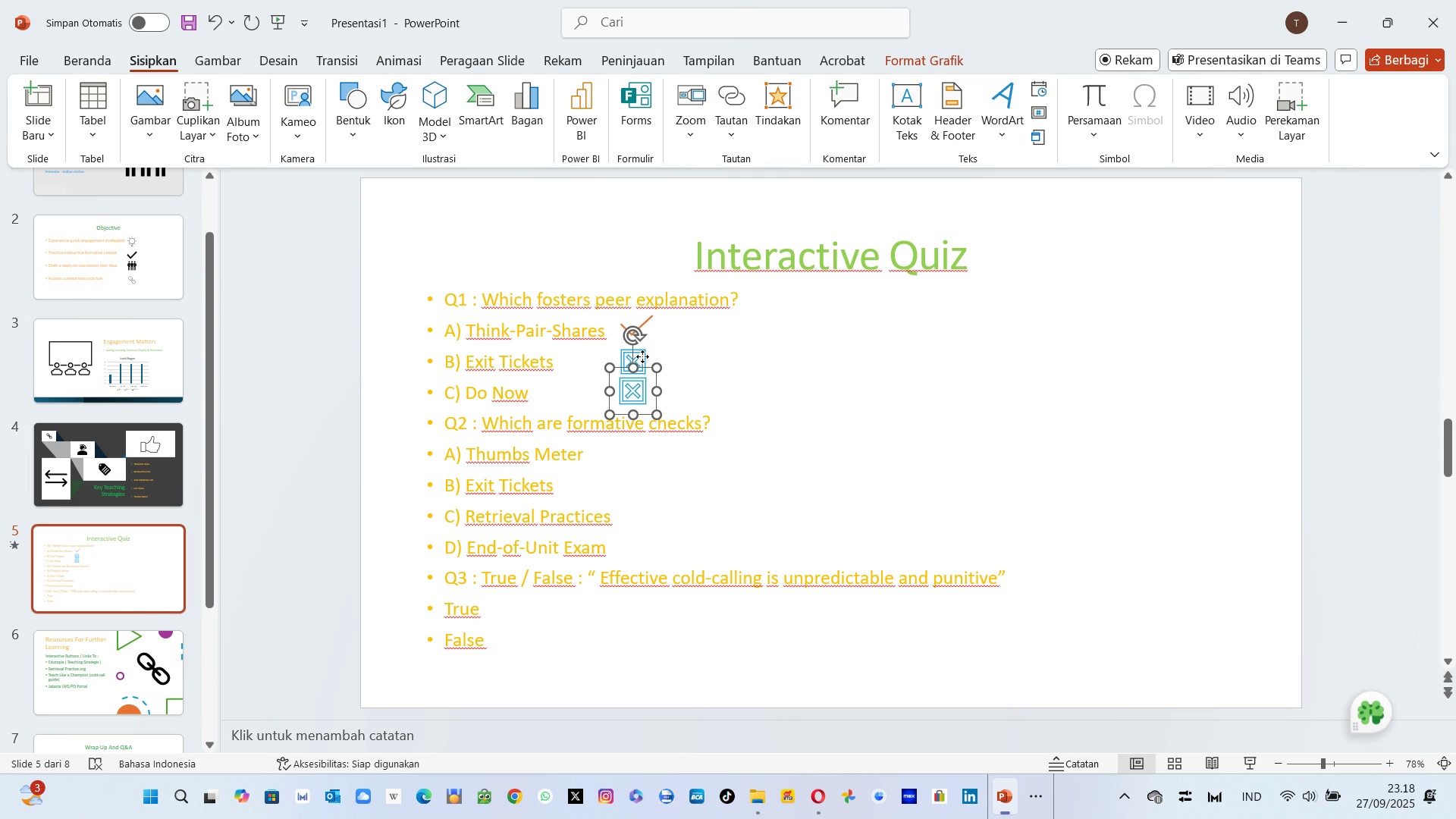 
left_click([642, 356])
 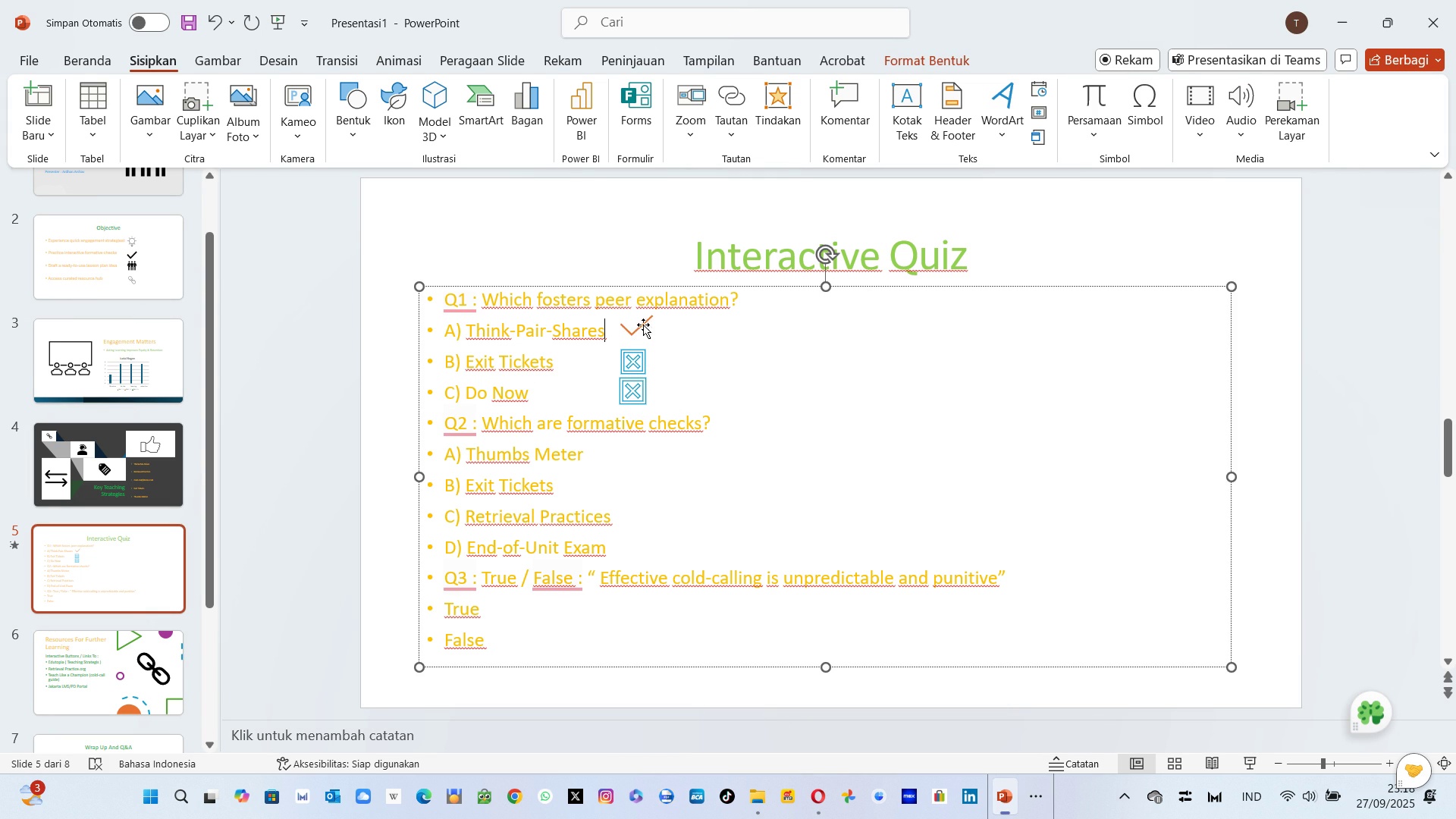 
left_click([635, 322])
 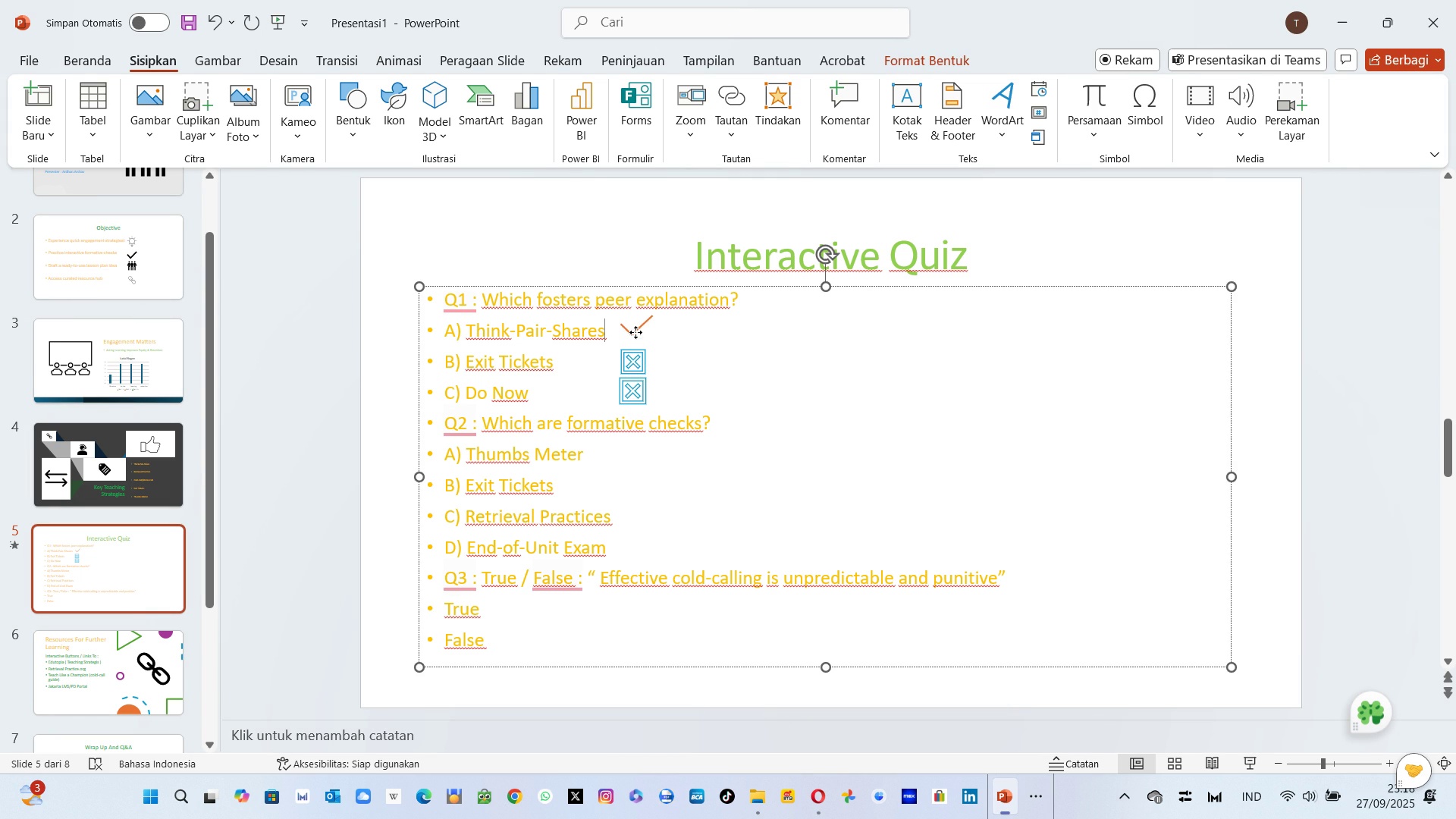 
left_click([635, 332])
 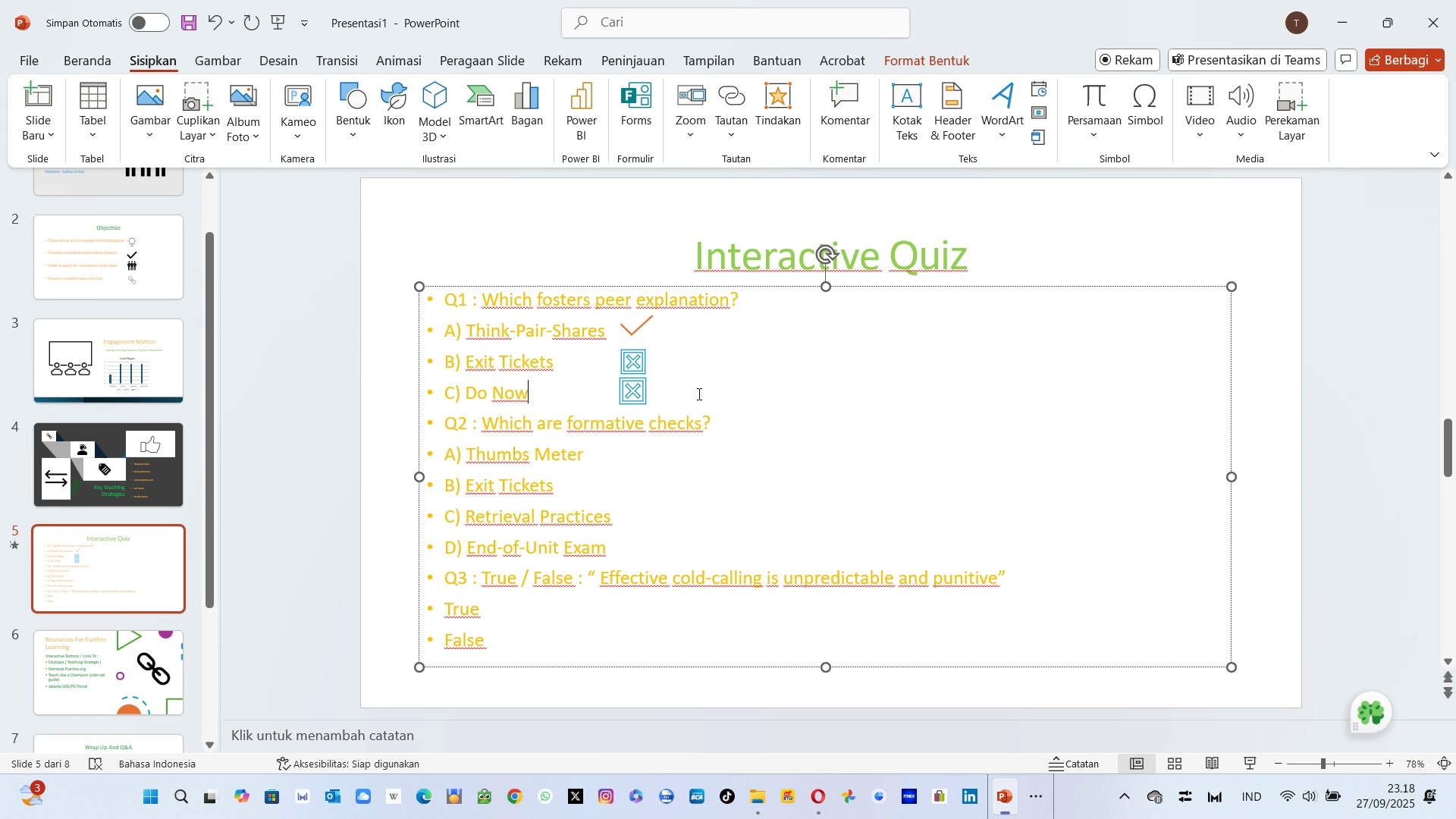 
left_click([698, 394])
 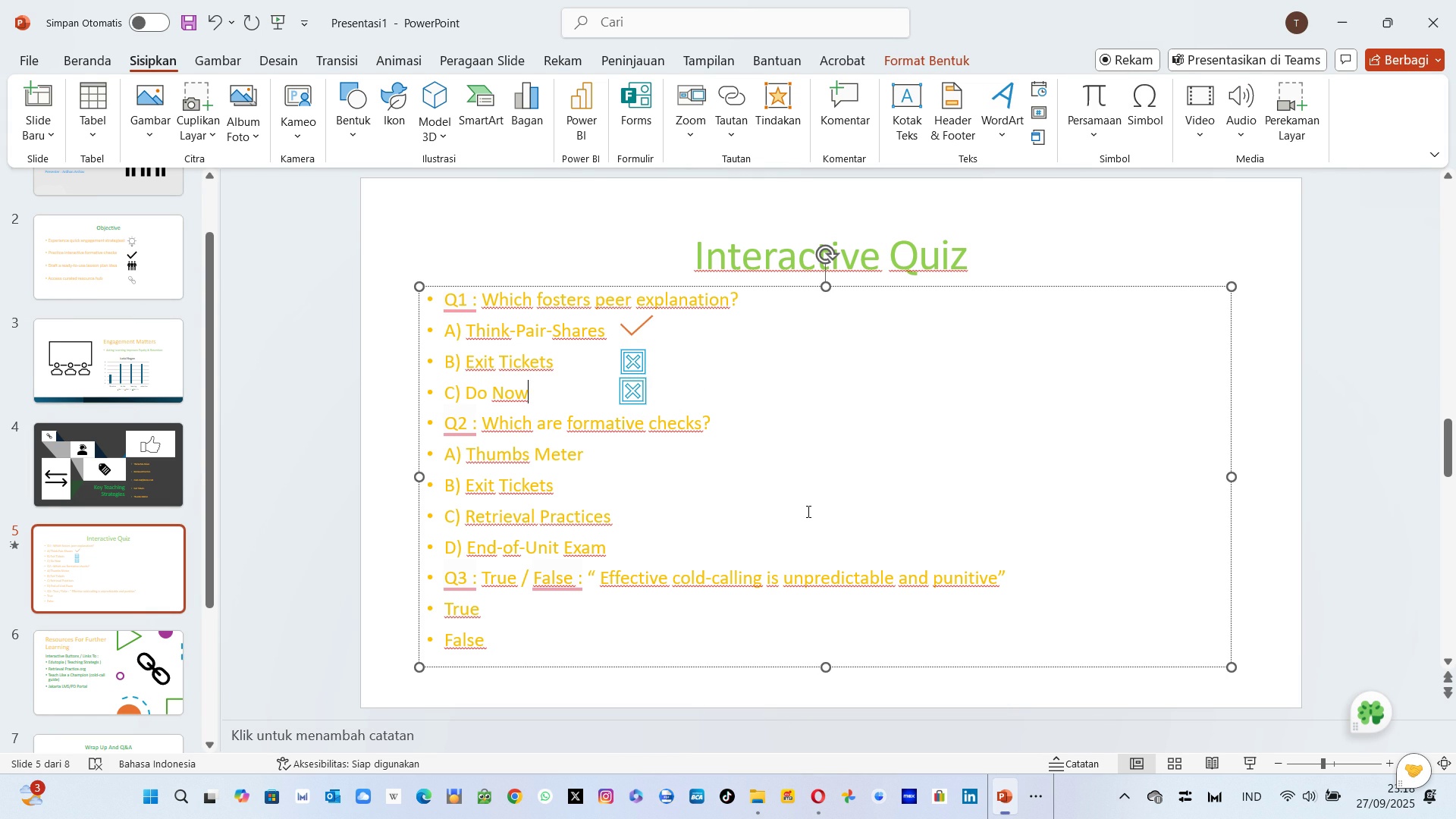 
left_click([807, 511])
 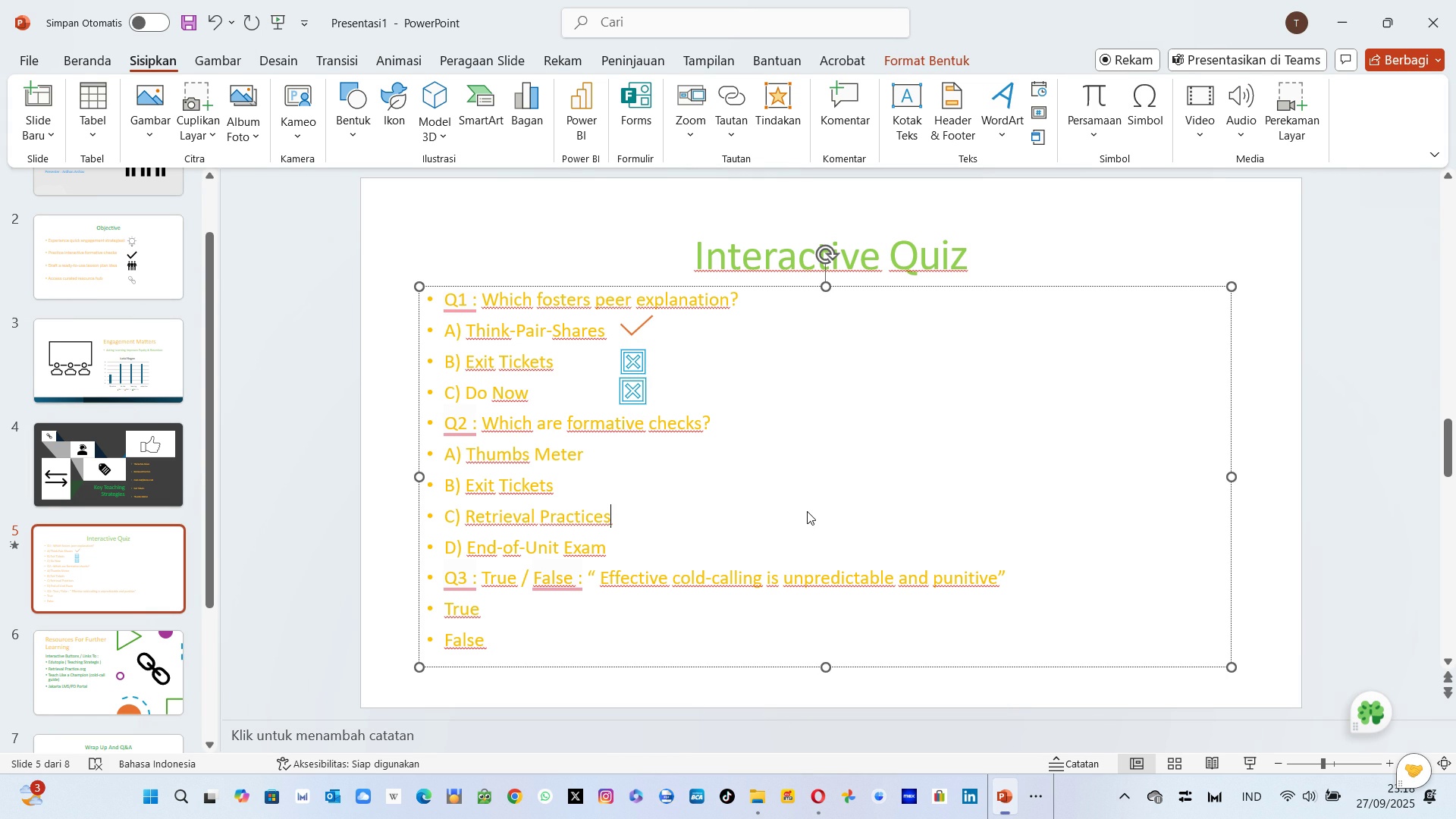 
key(Alt+Tab)
 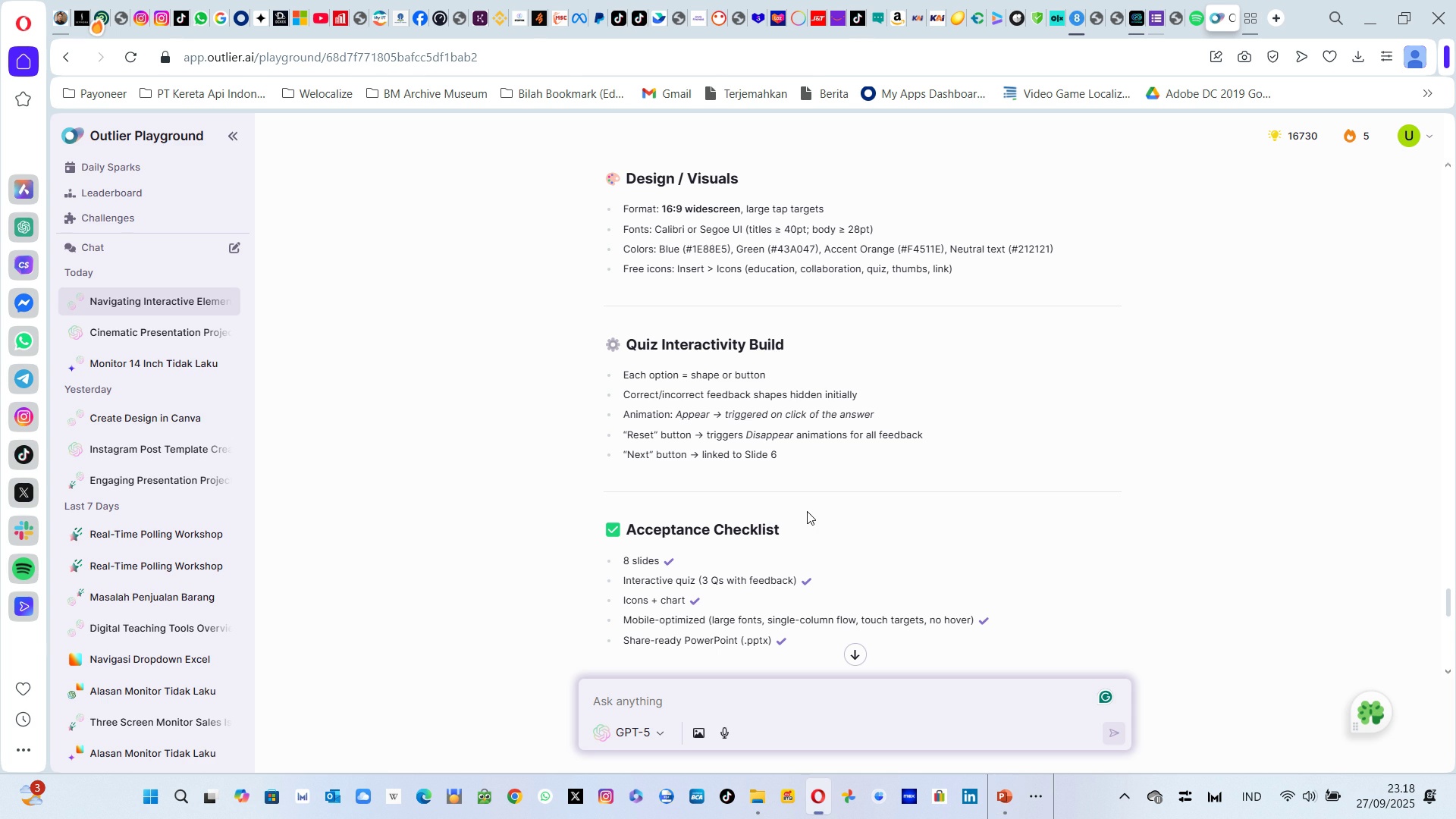 
key(Alt+AltLeft)
 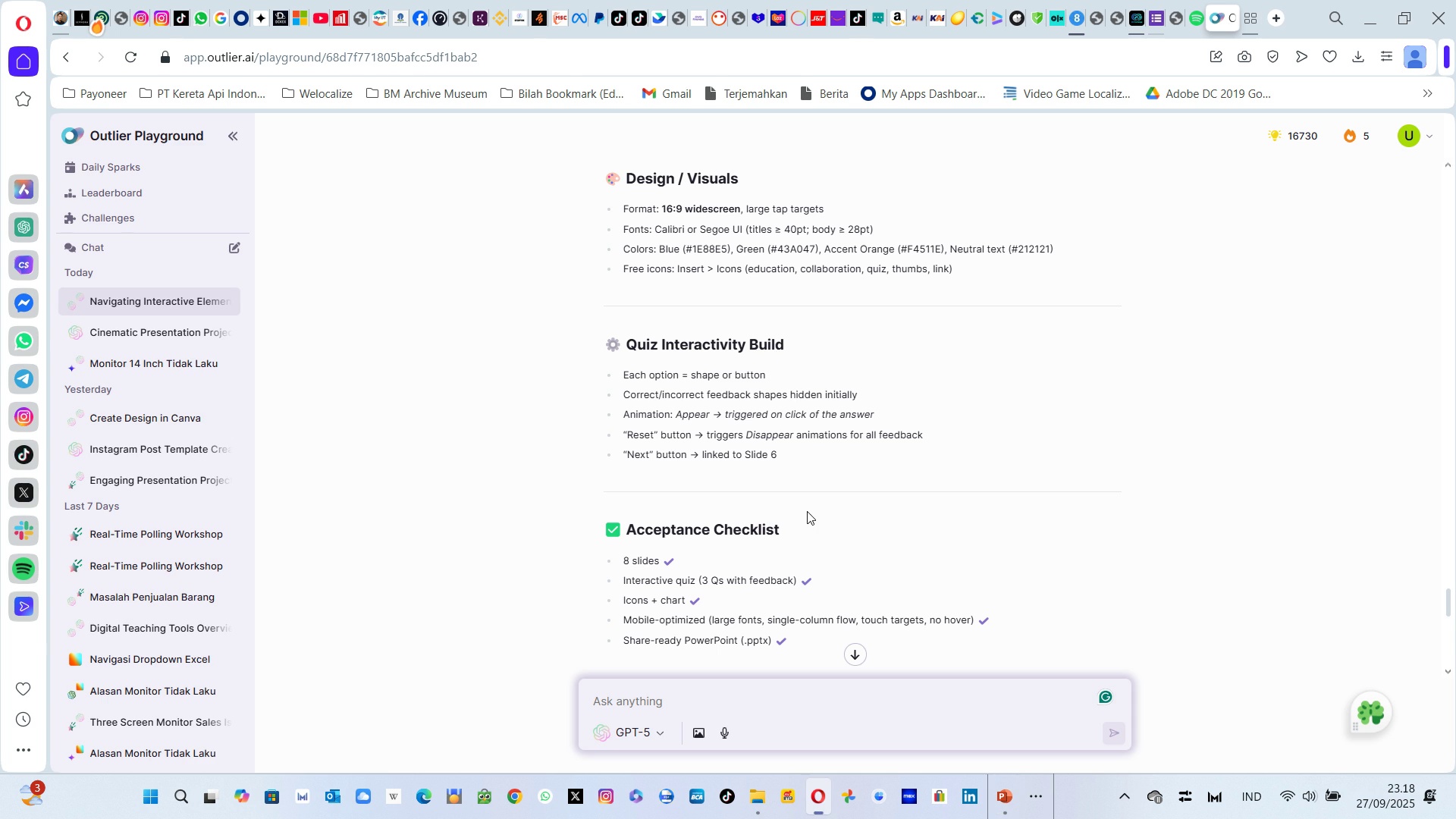 
key(Alt+Tab)
 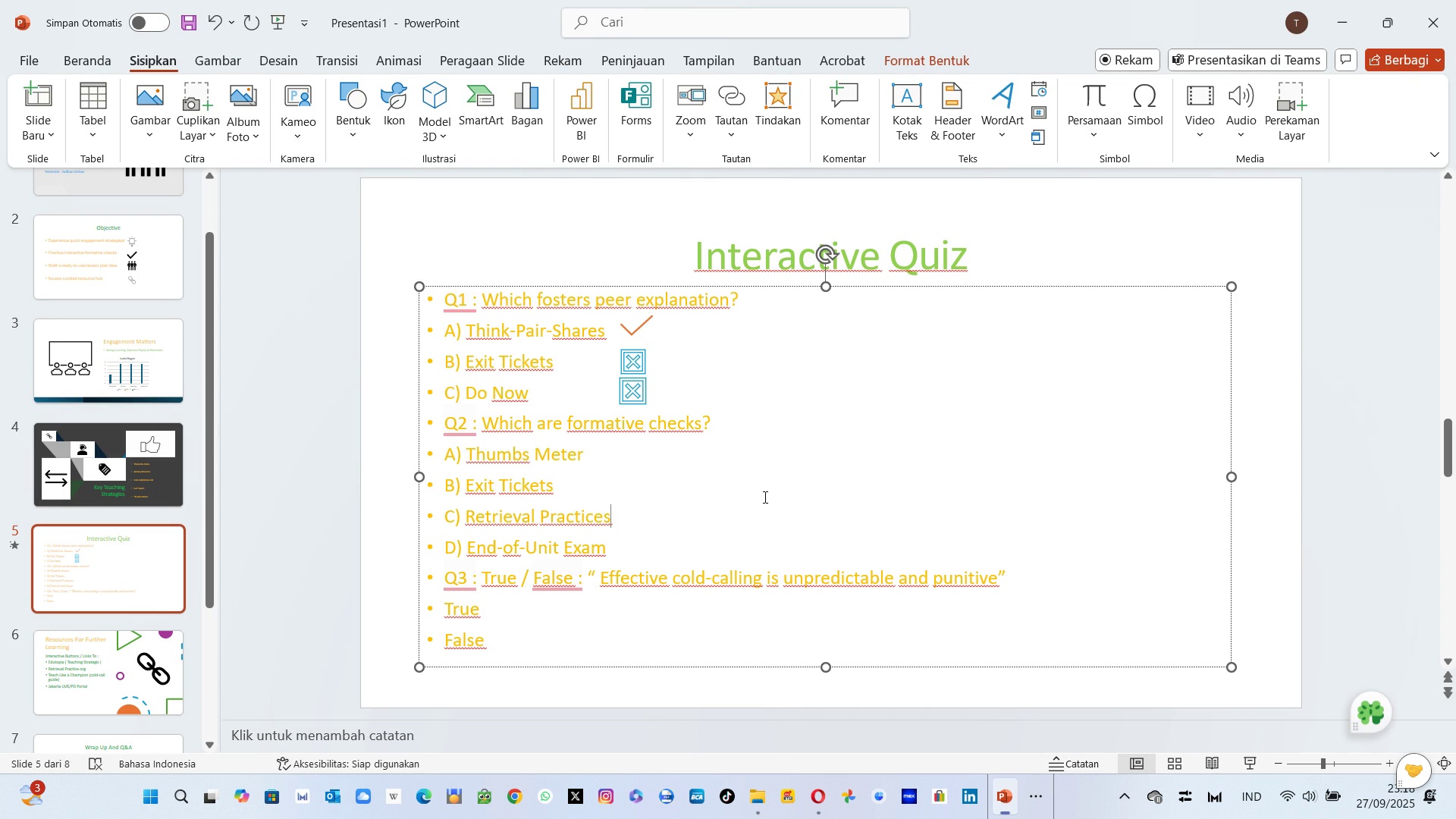 
key(Alt+Tab)
 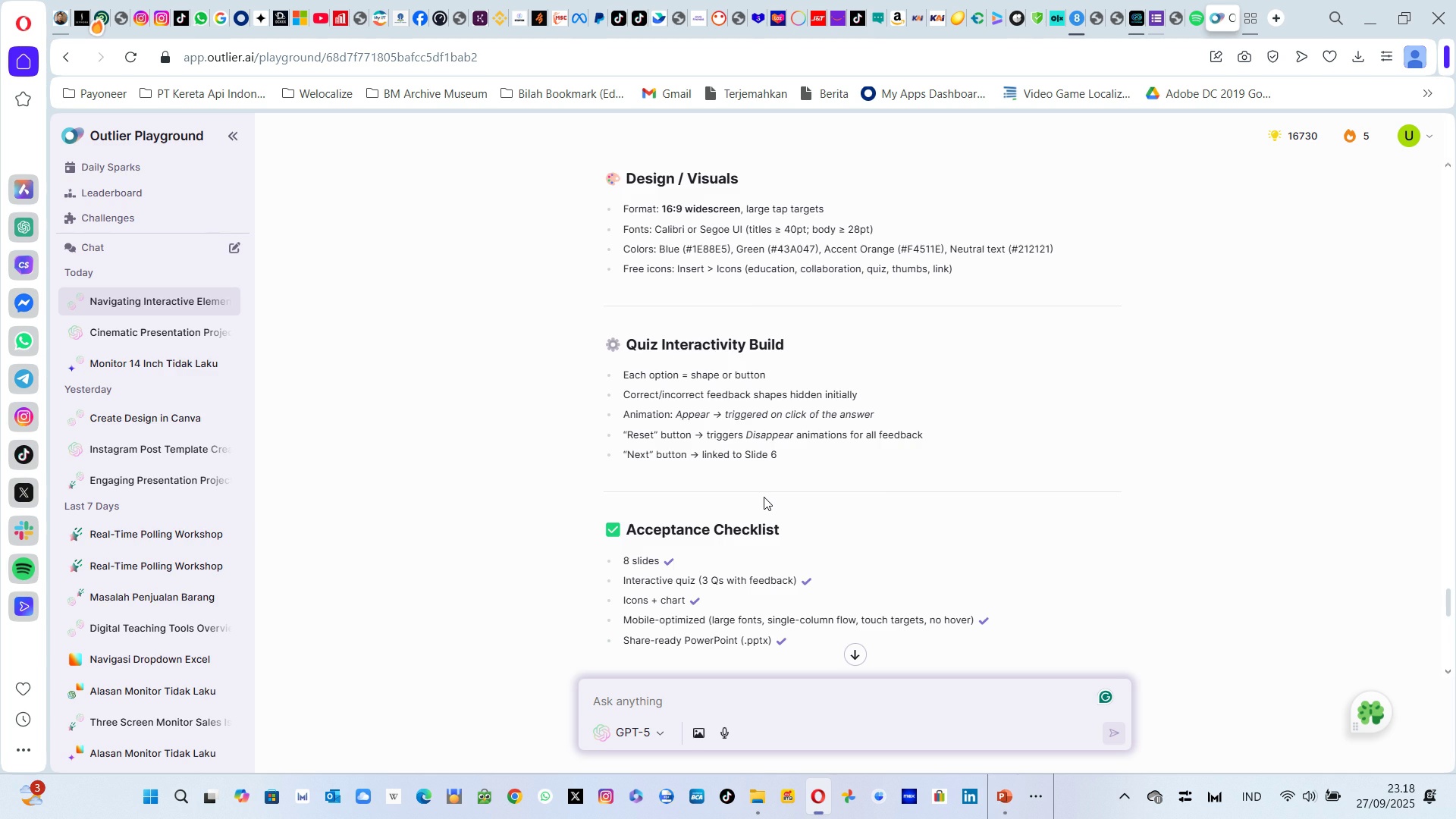 
key(Alt+Tab)
 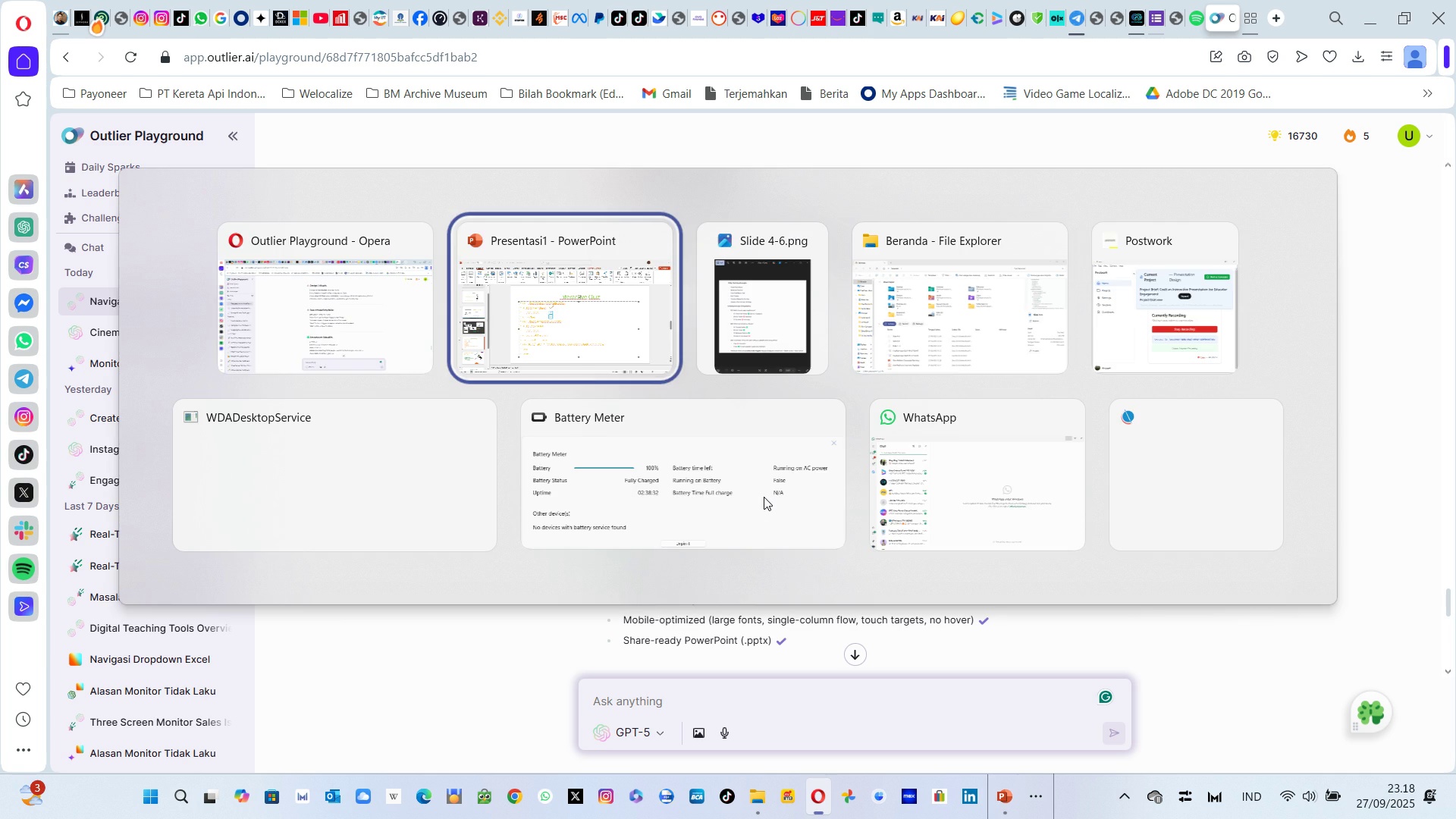 
key(Alt+Tab)
 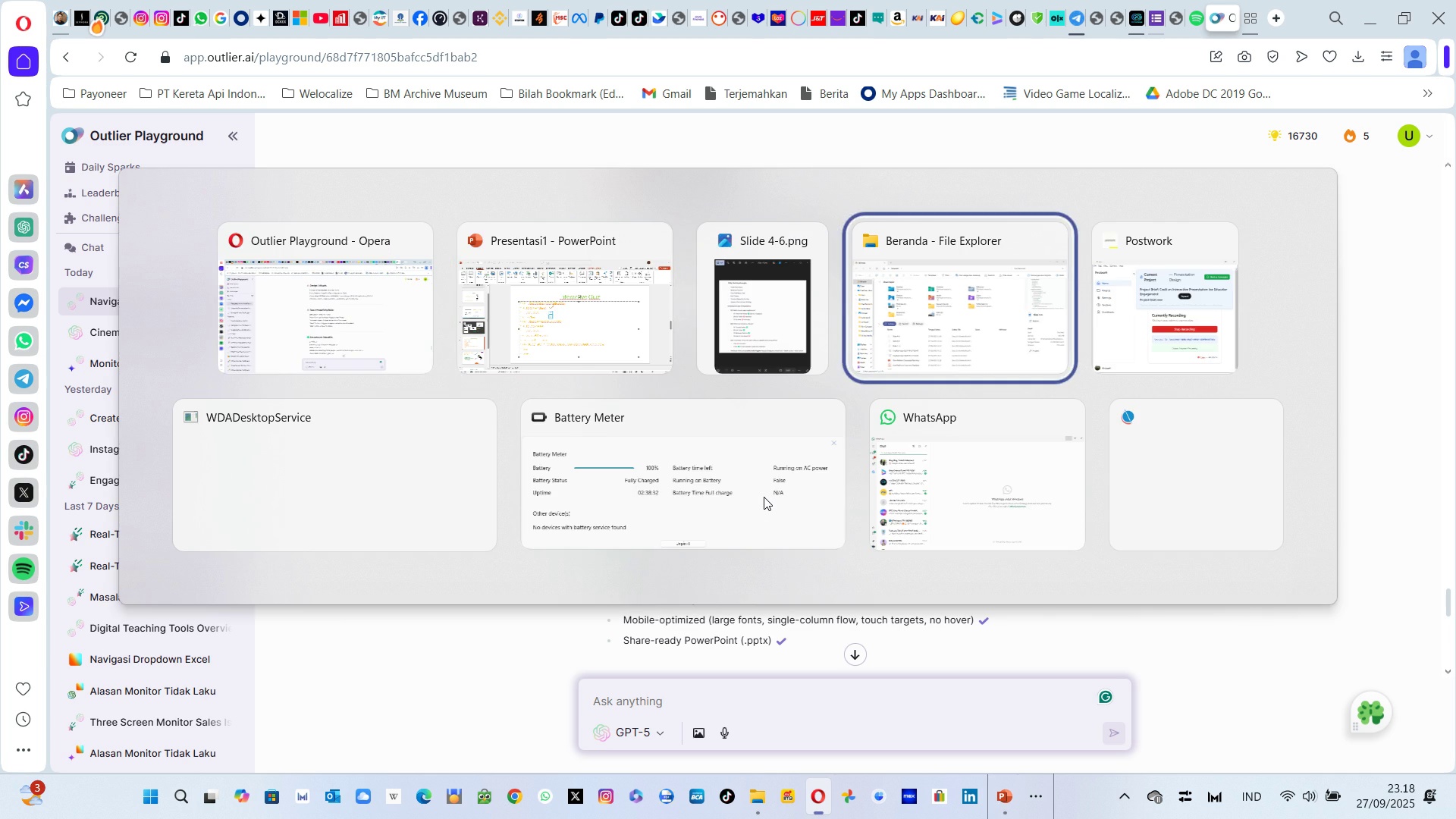 
key(Alt+Tab)
 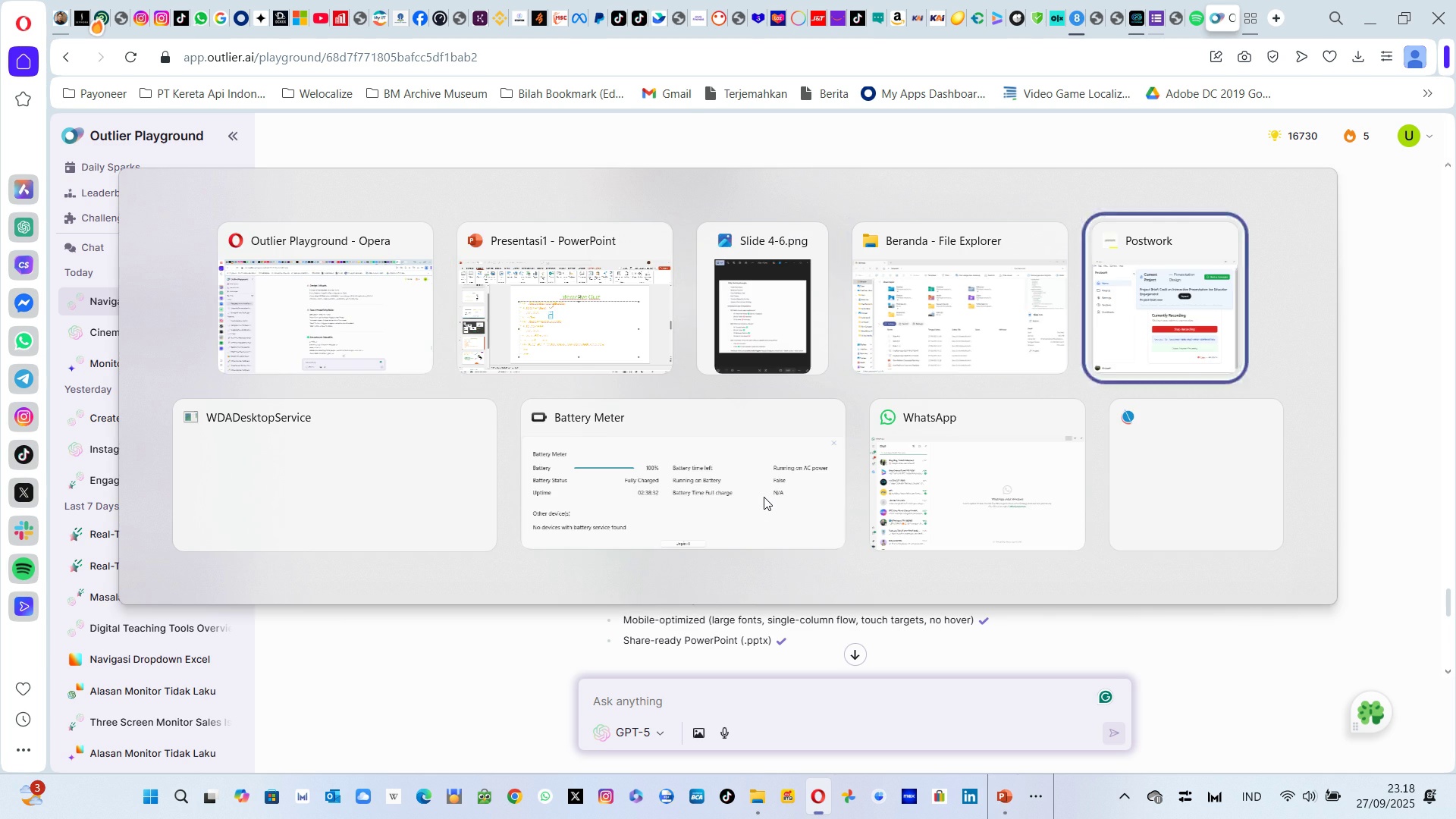 
key(Alt+Tab)
 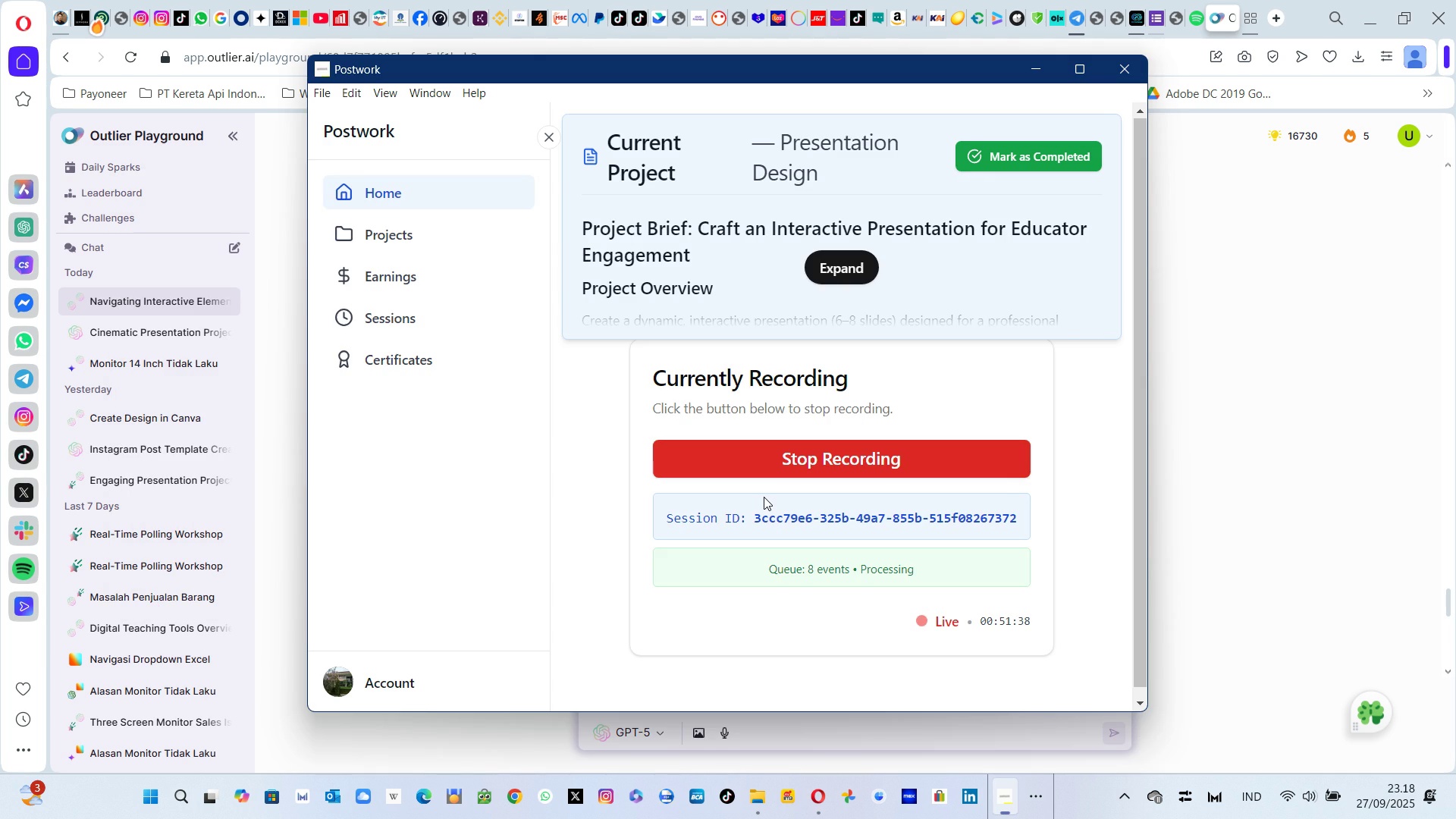 
hold_key(key=AltLeft, duration=1.26)